 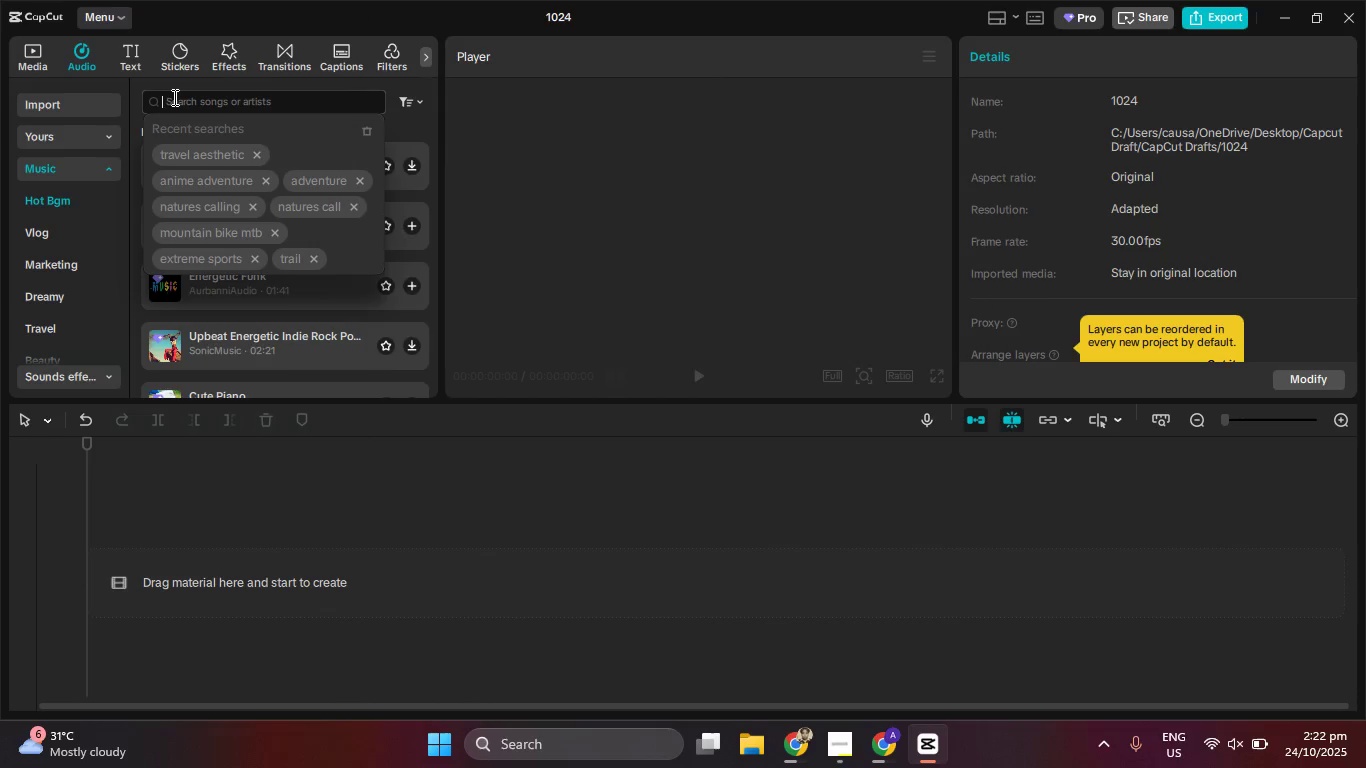 
type(swishes)
 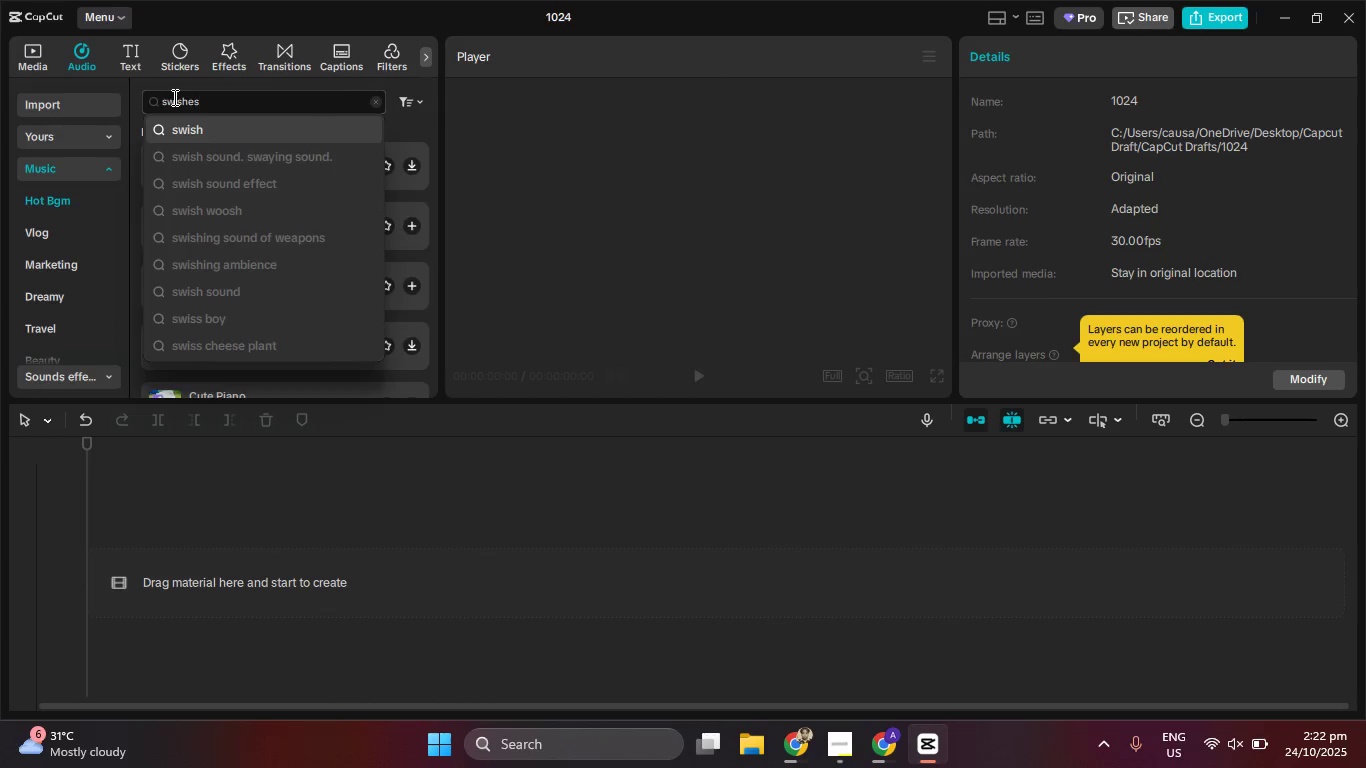 
key(Enter)
 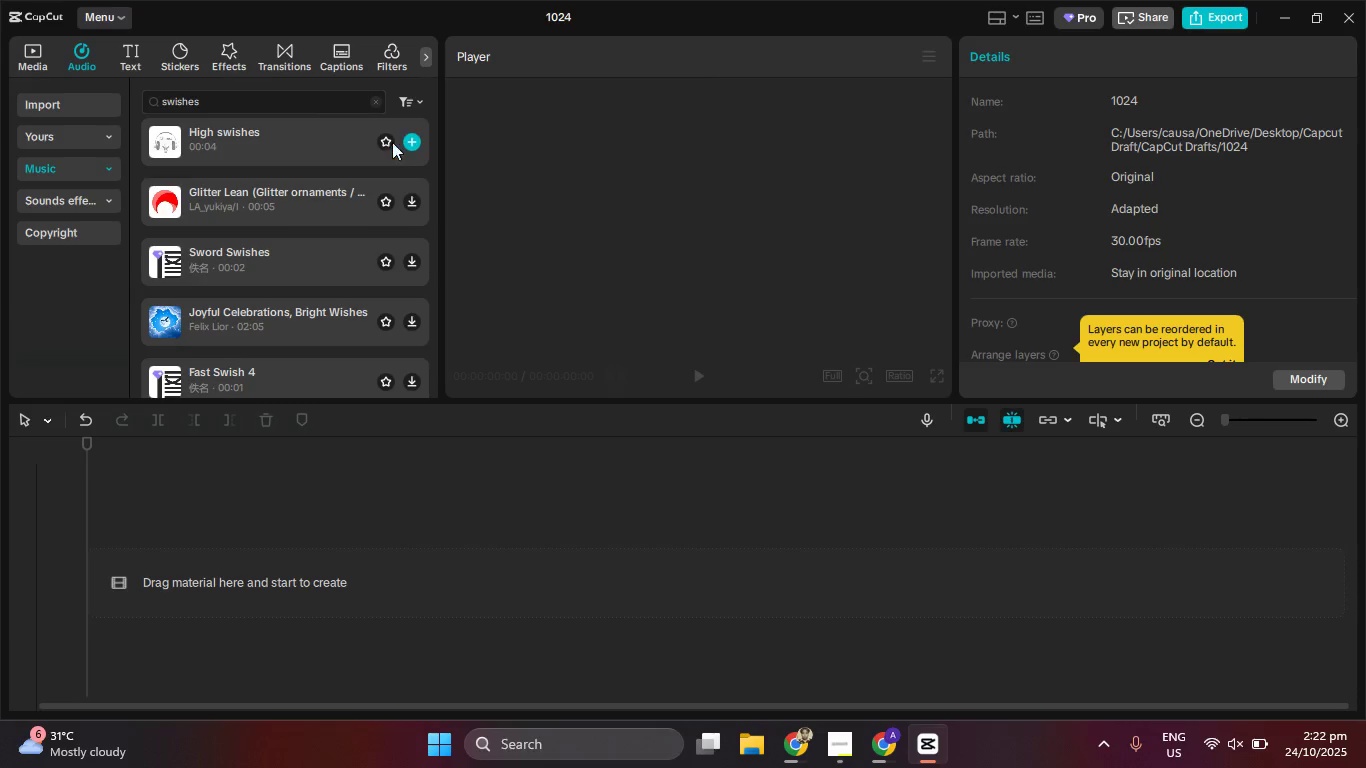 
left_click([312, 143])
 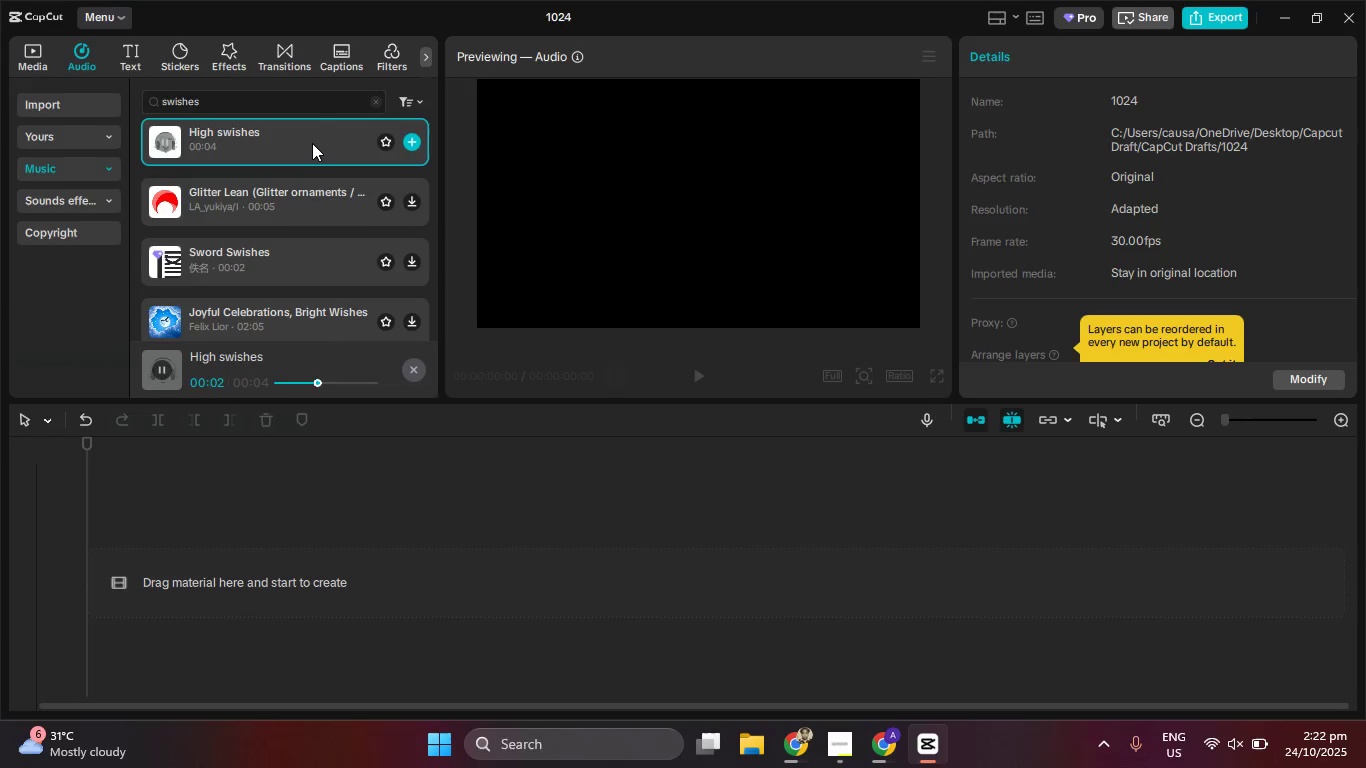 
key(VolumeUp)
 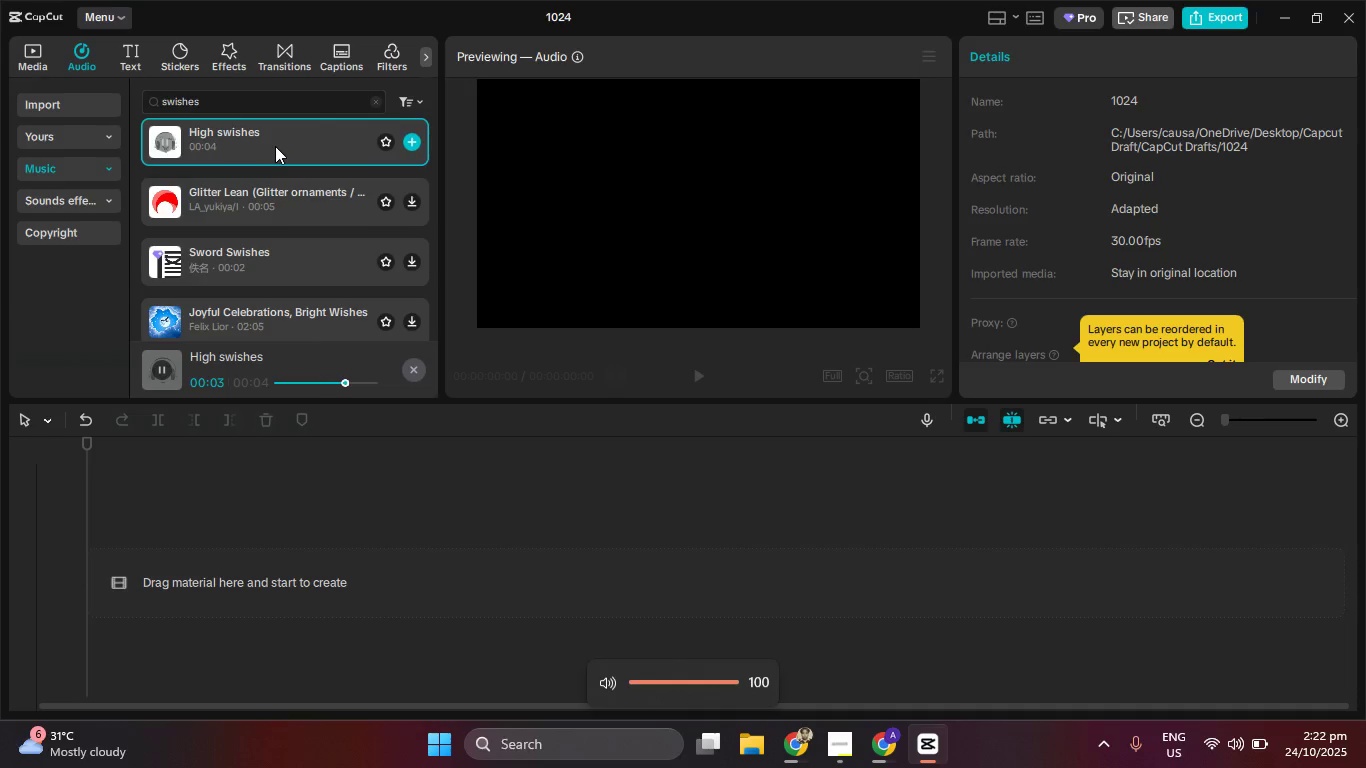 
key(VolumeUp)
 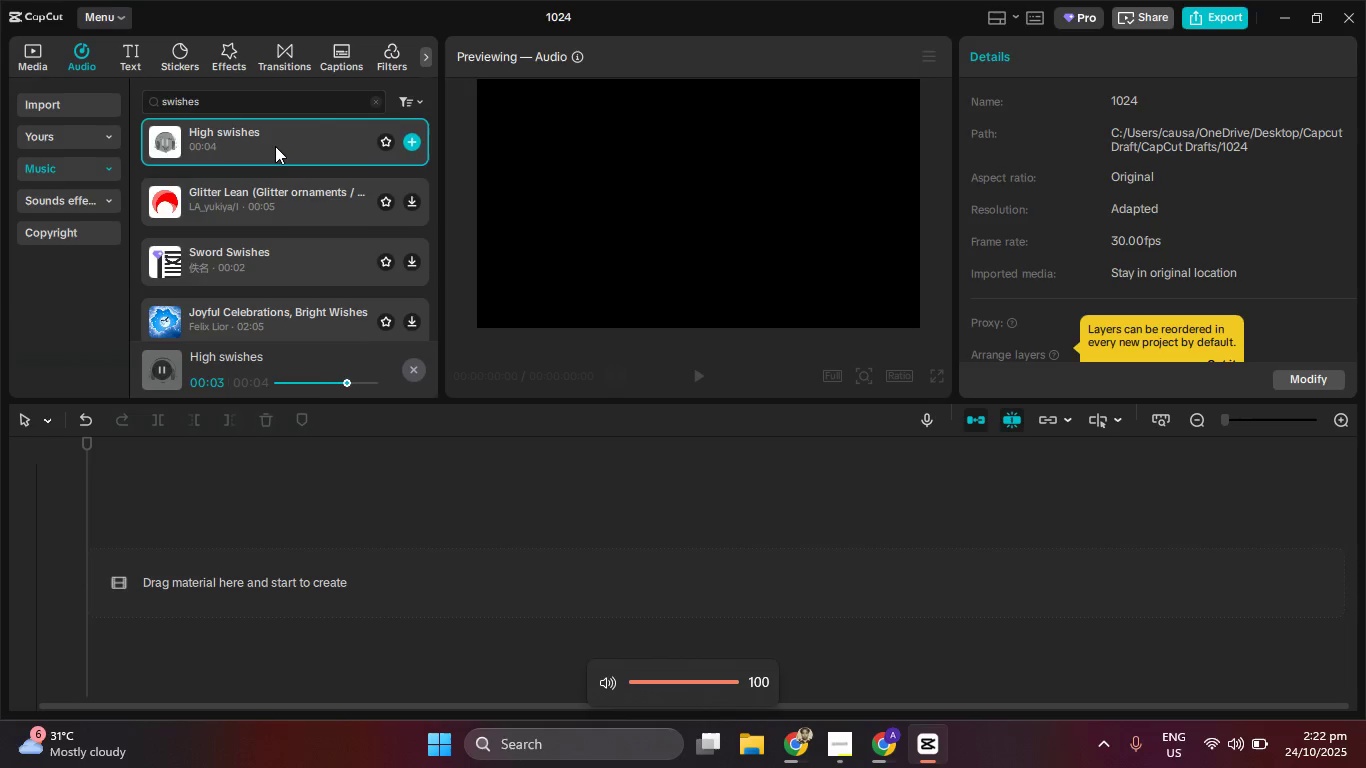 
key(VolumeUp)
 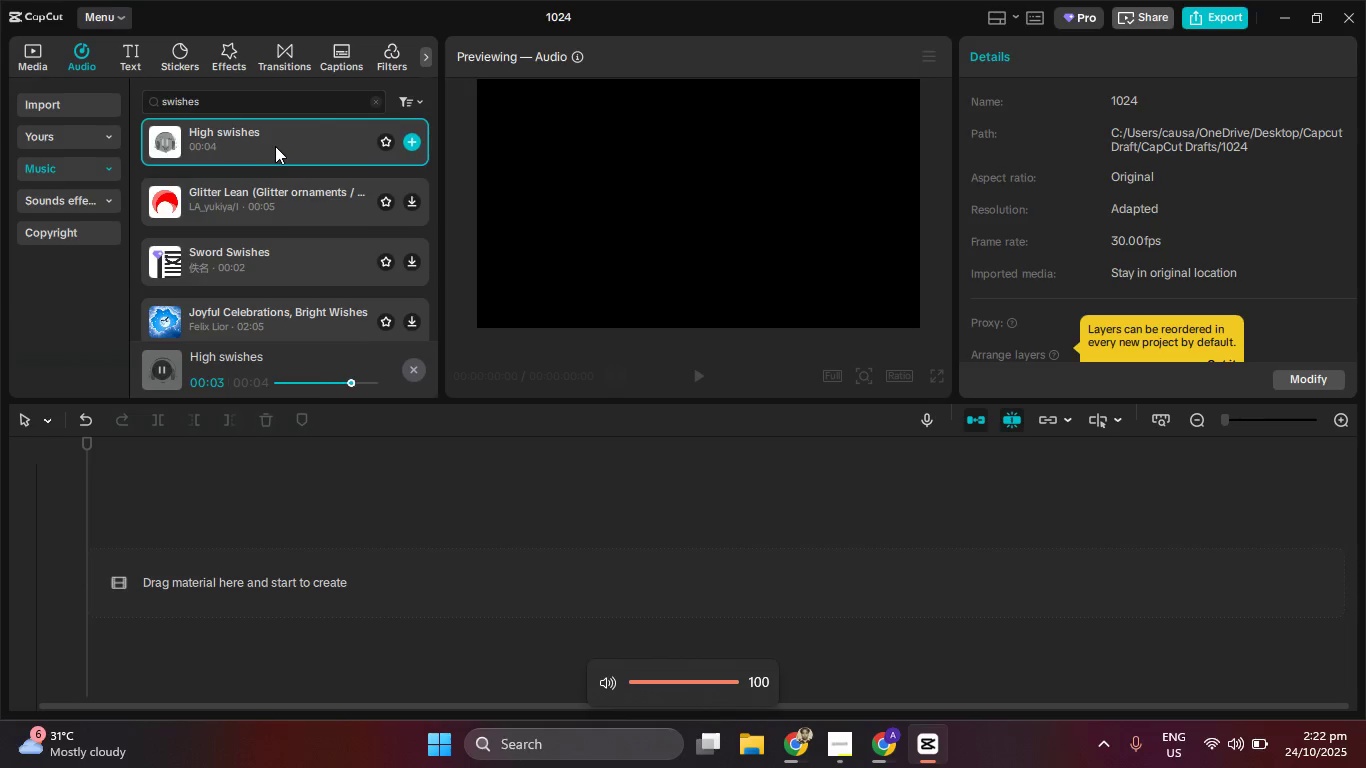 
key(VolumeUp)
 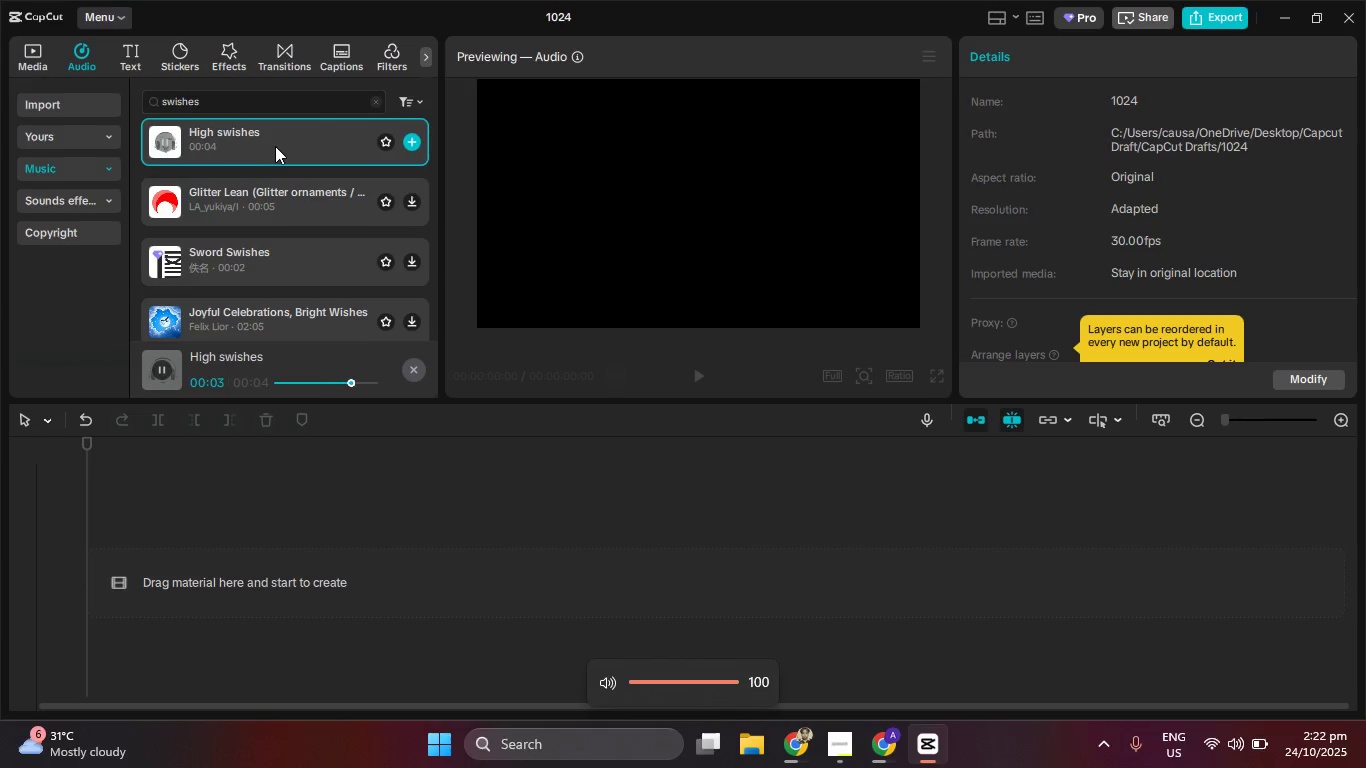 
key(VolumeUp)
 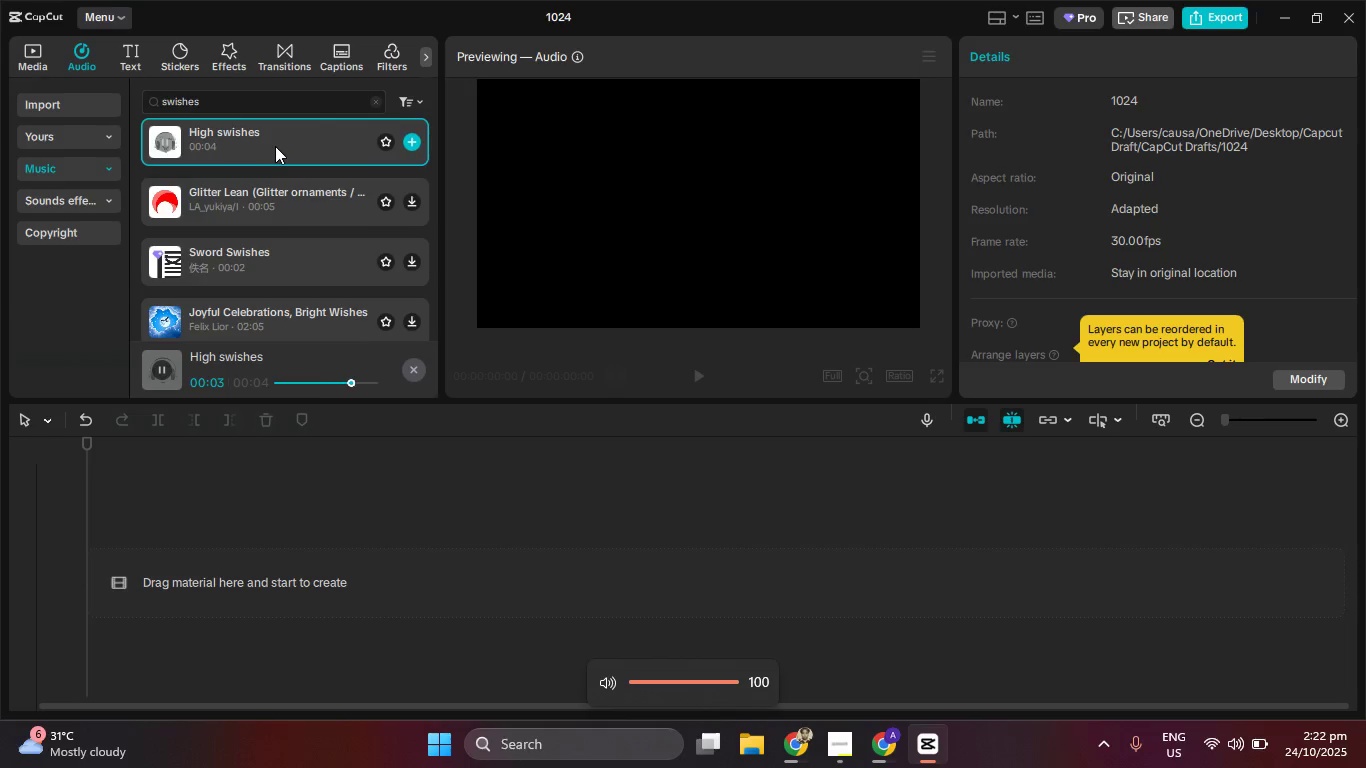 
key(VolumeUp)
 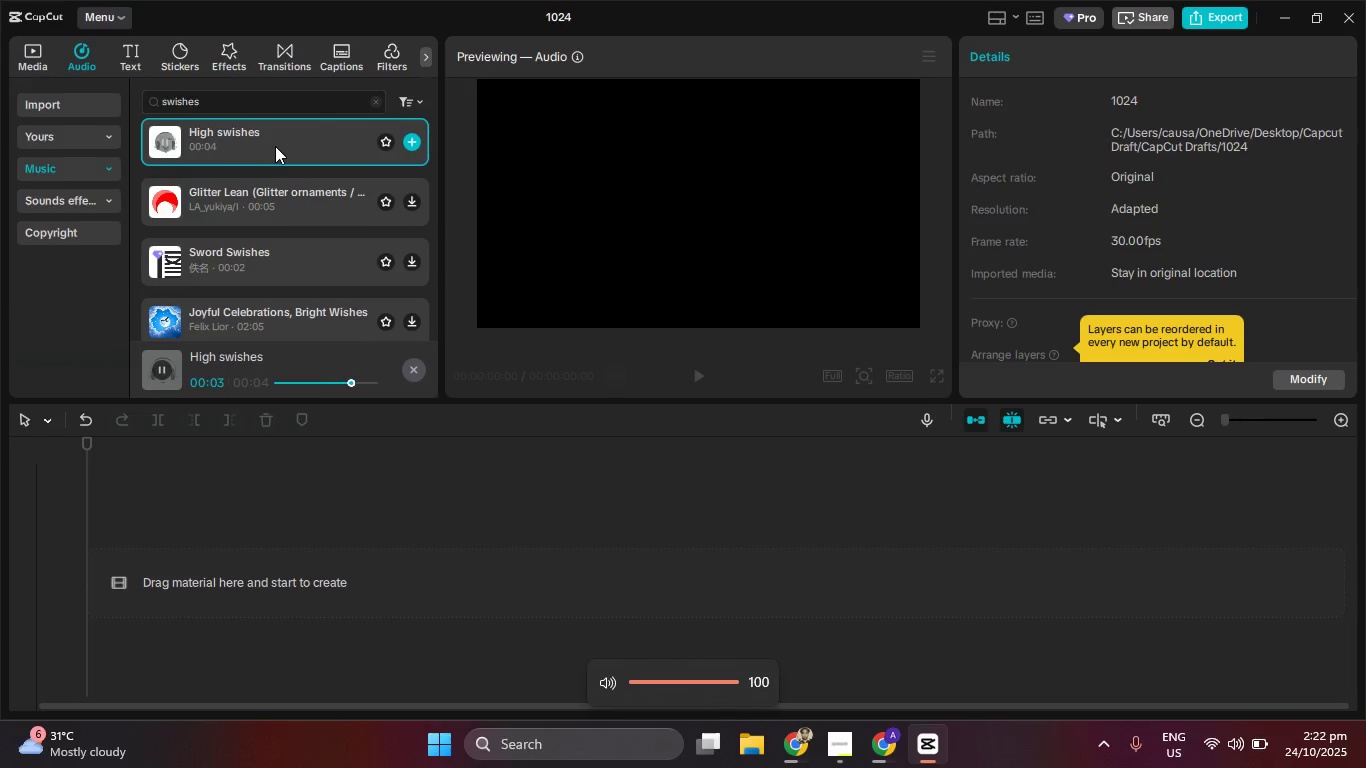 
key(VolumeUp)
 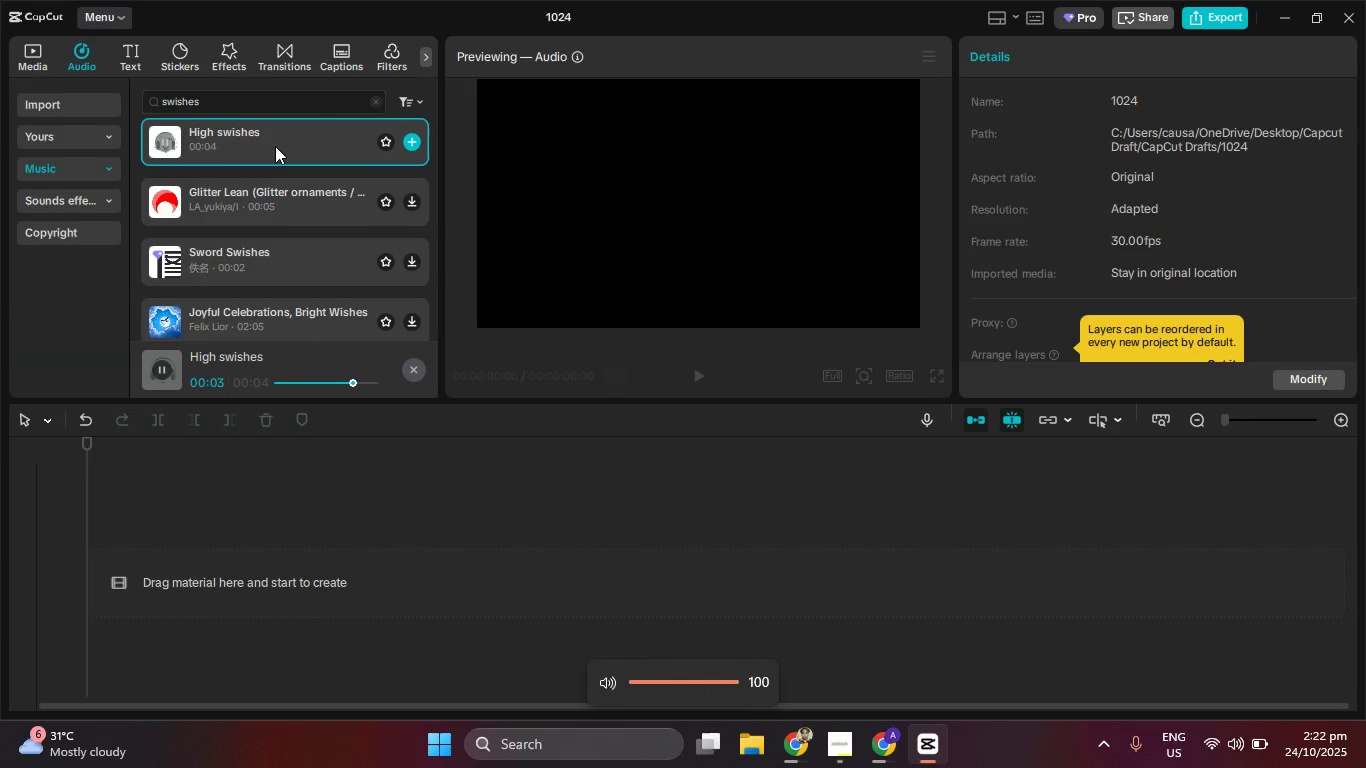 
key(VolumeUp)
 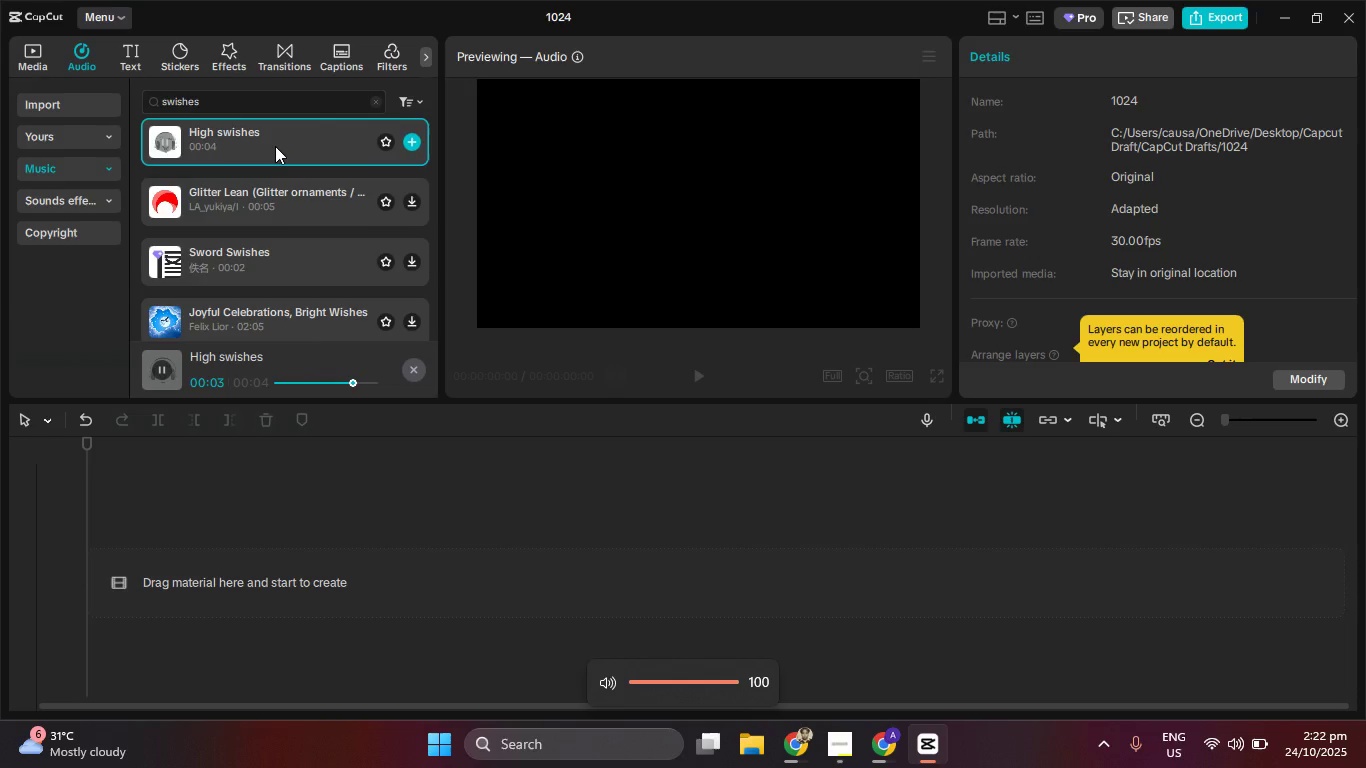 
key(VolumeUp)
 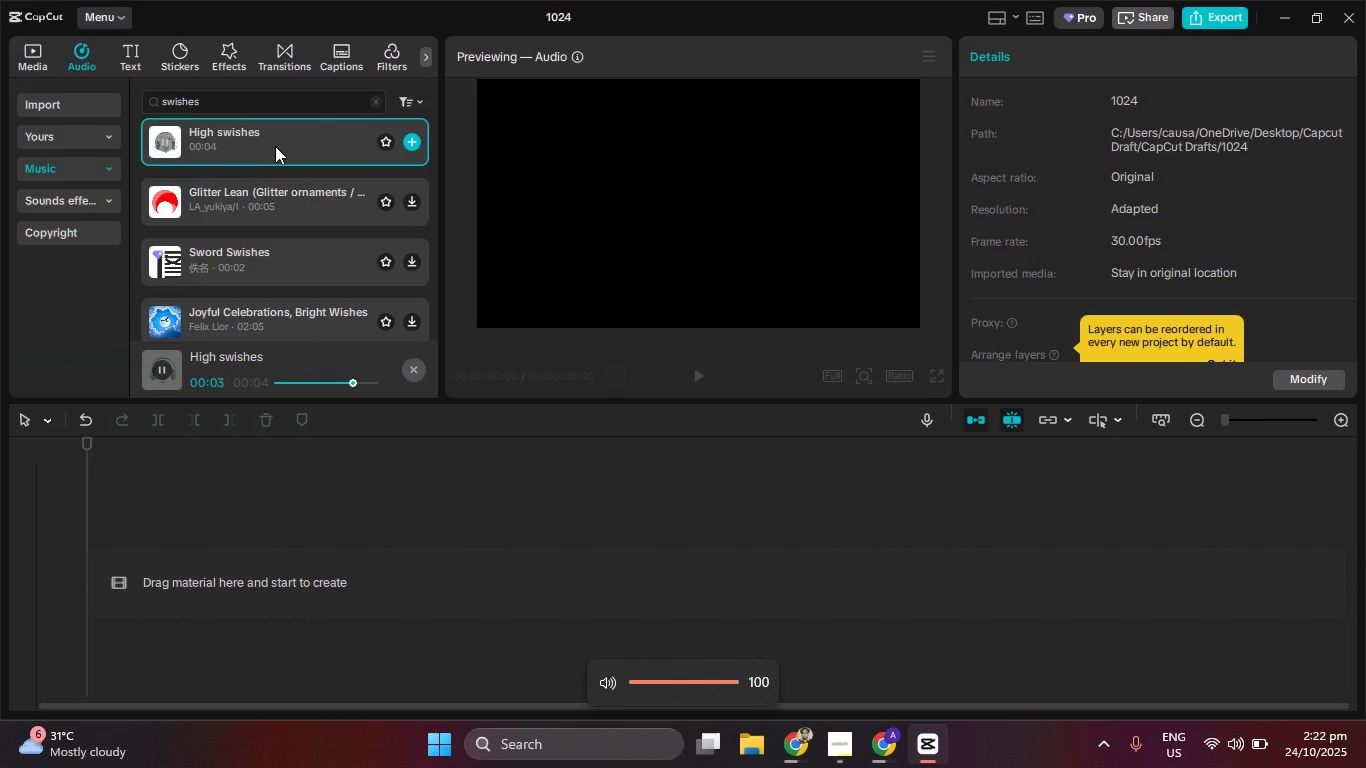 
key(VolumeUp)
 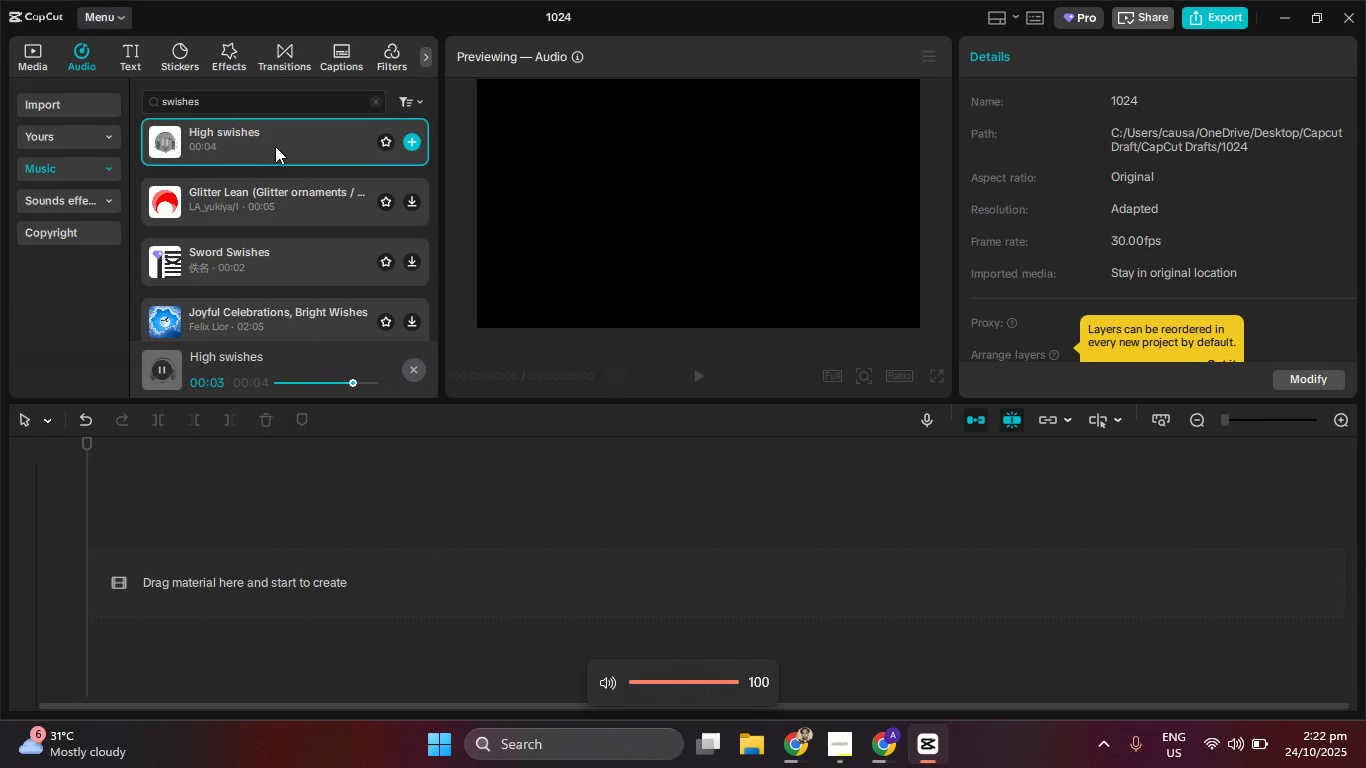 
key(VolumeUp)
 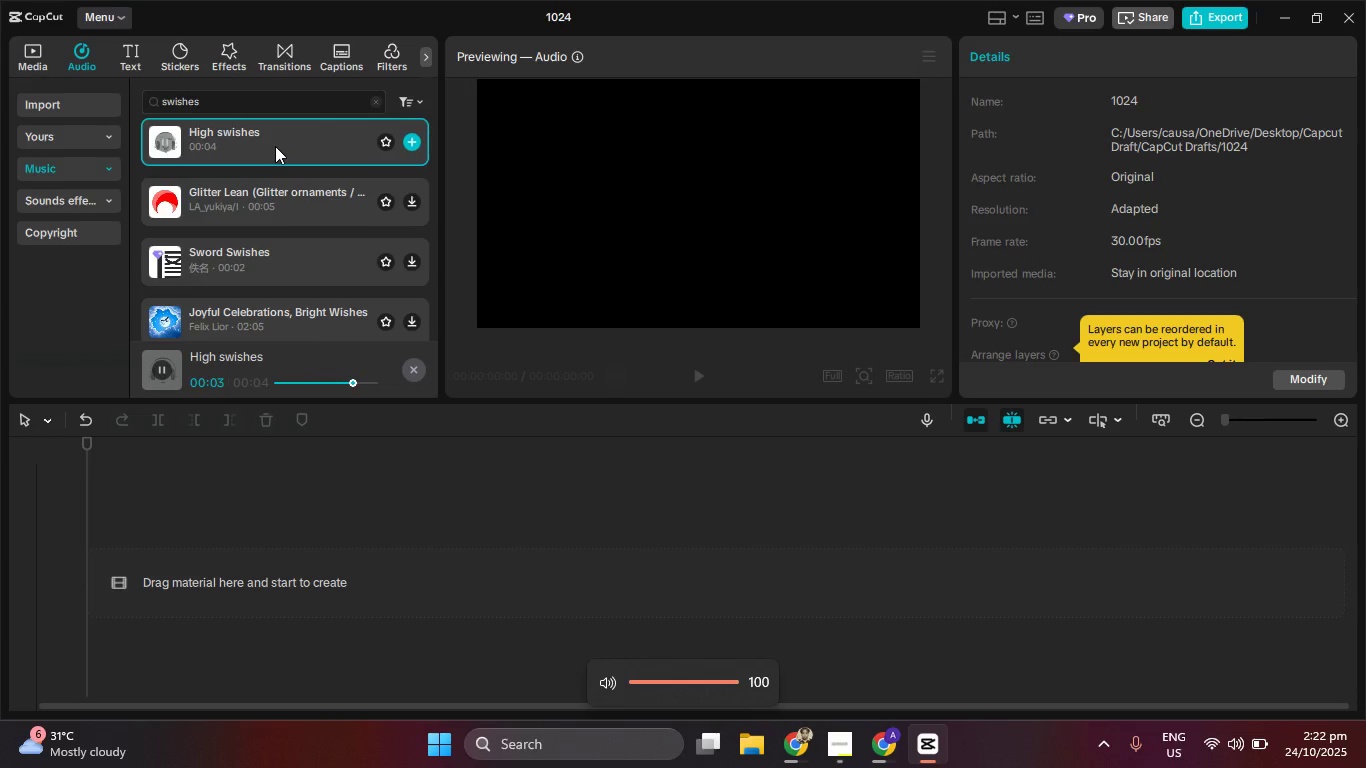 
key(VolumeUp)
 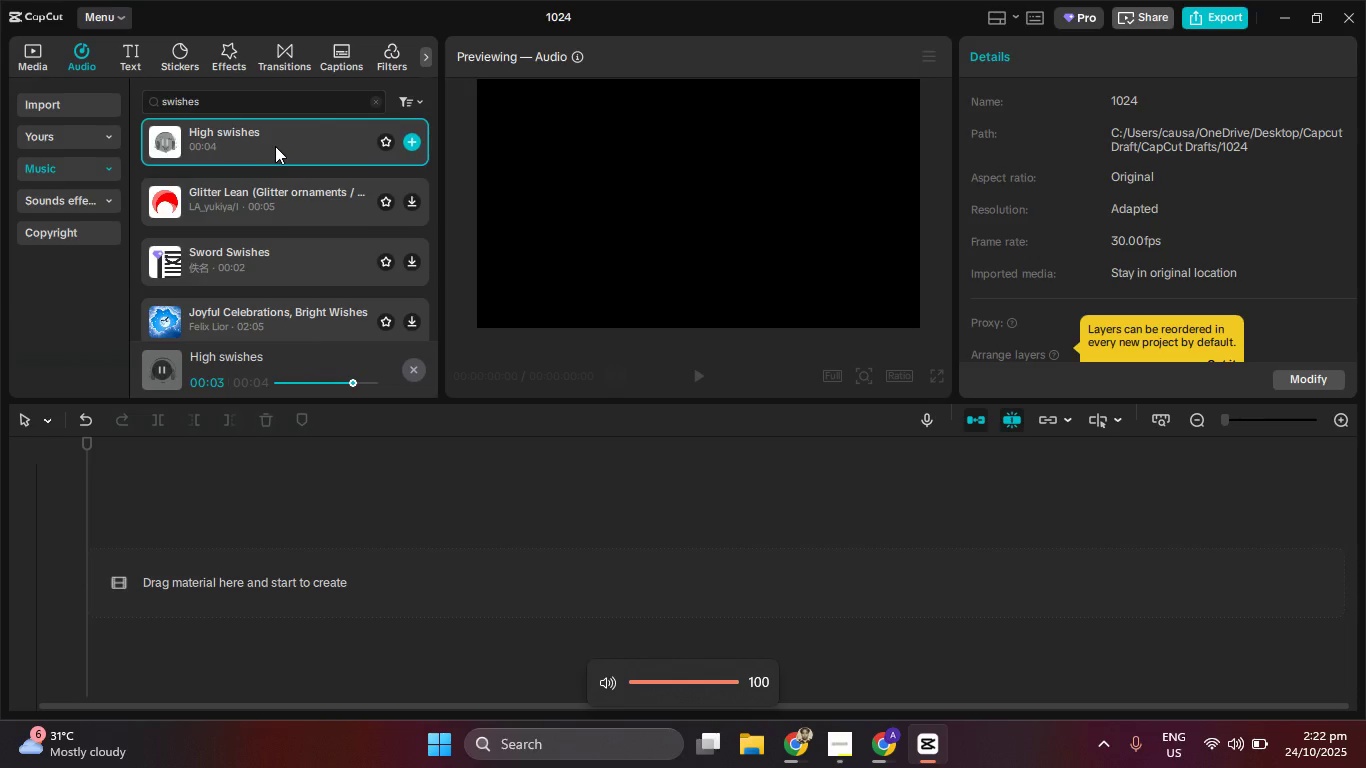 
key(VolumeUp)
 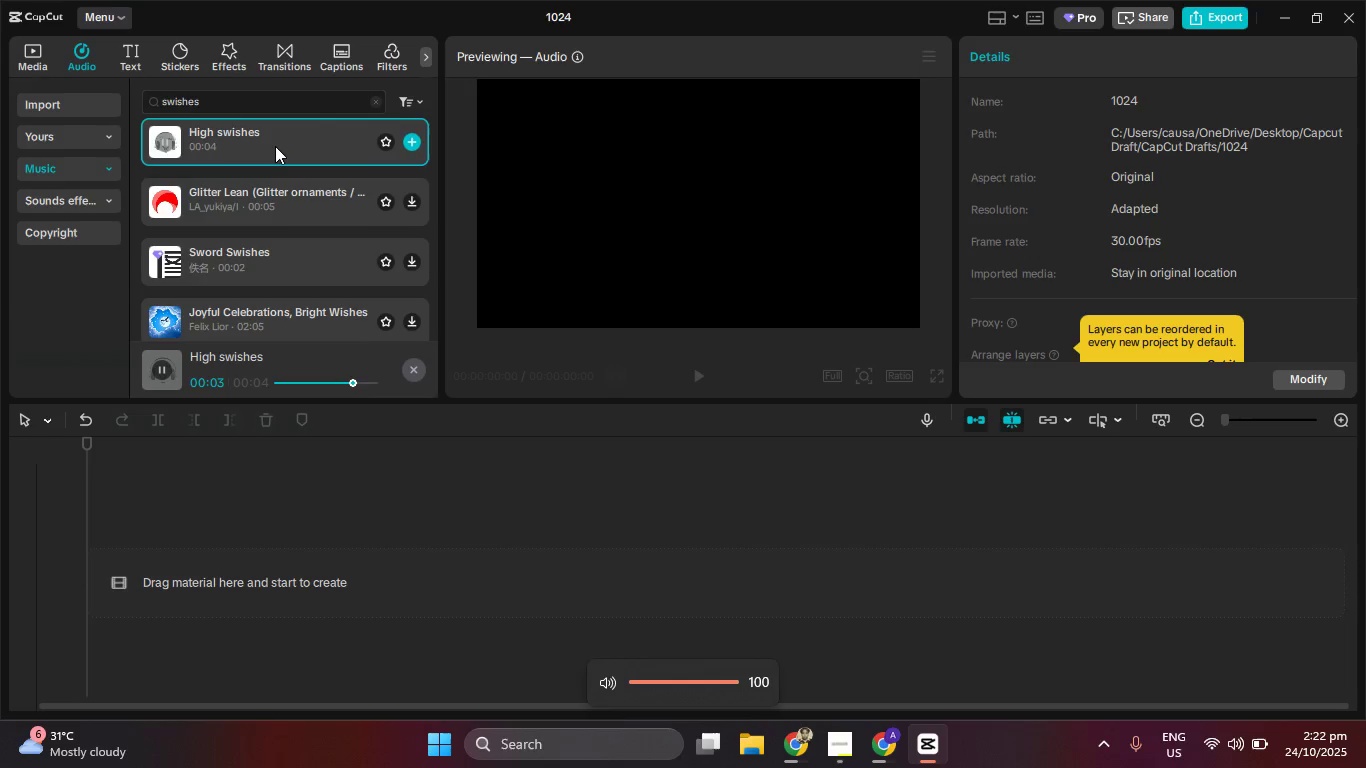 
key(VolumeUp)
 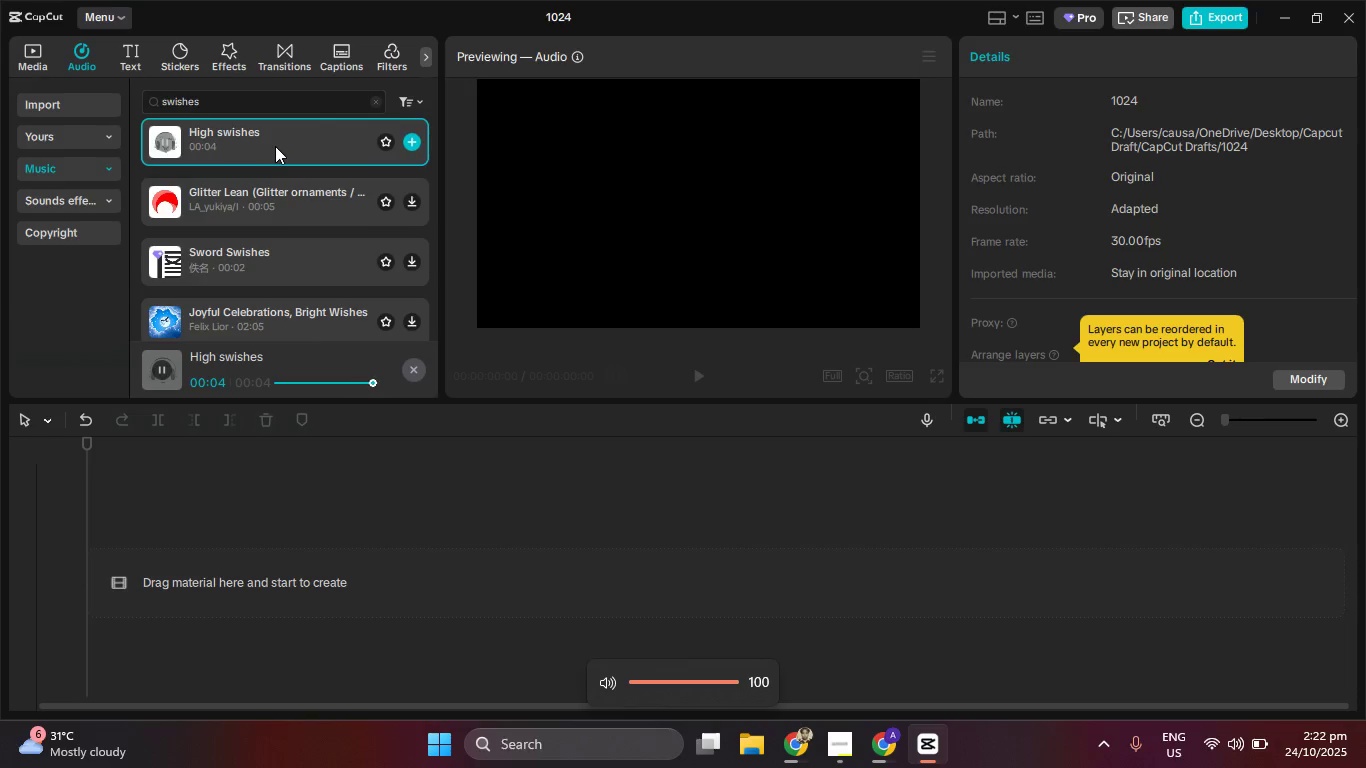 
key(VolumeUp)
 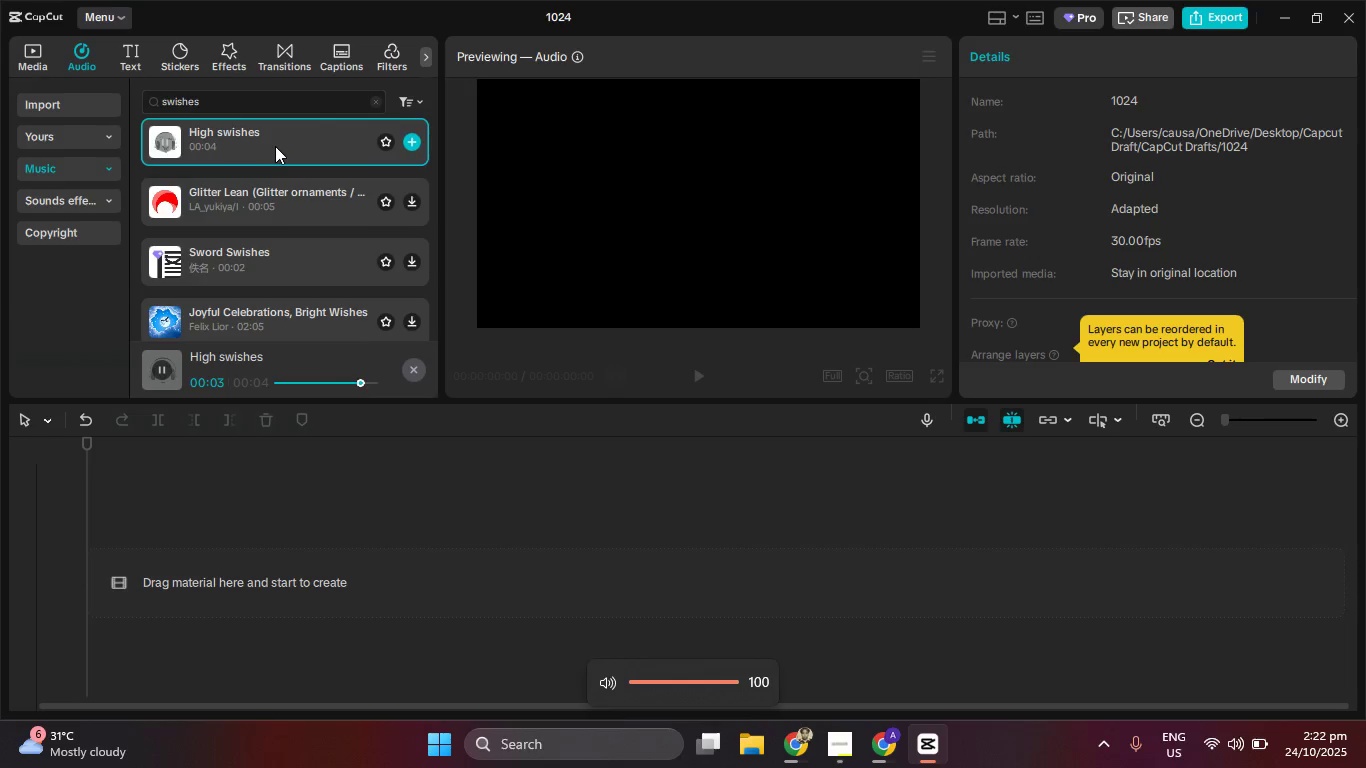 
key(VolumeUp)
 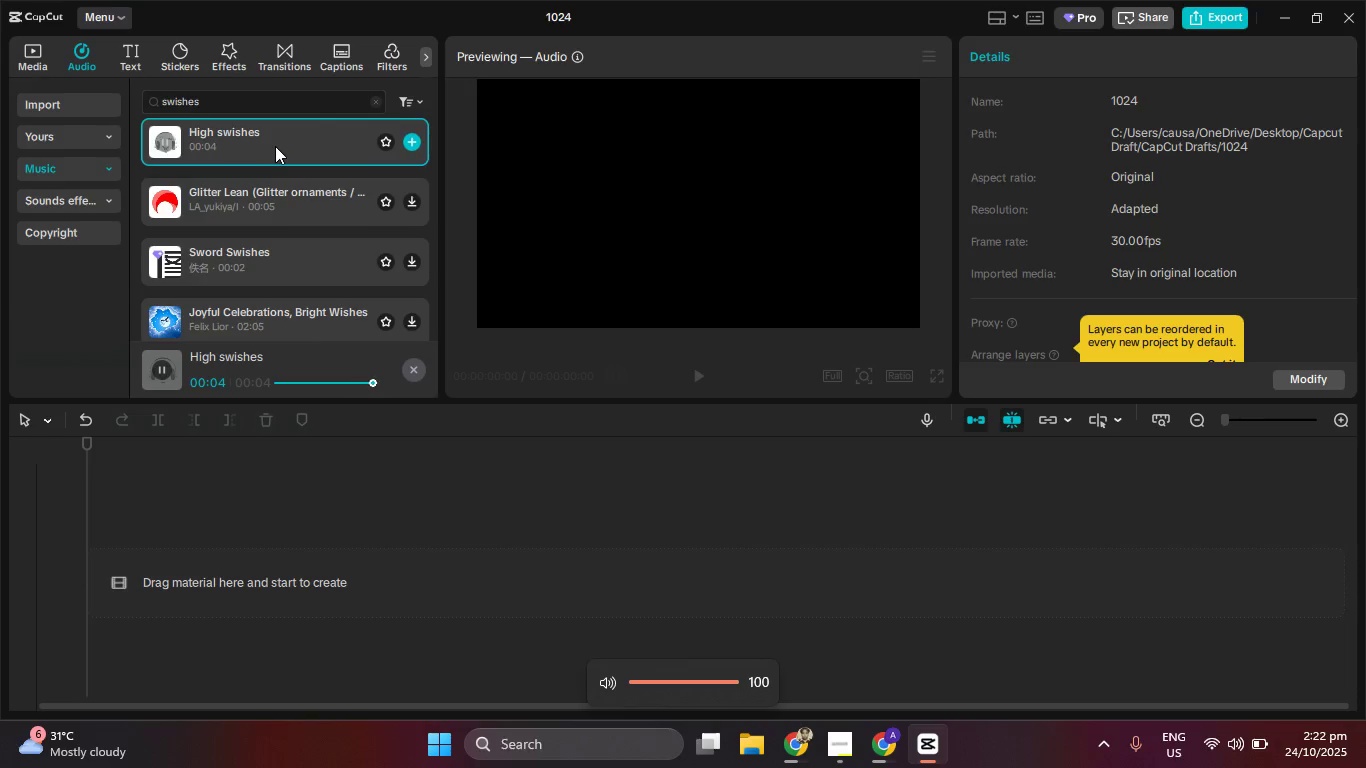 
key(VolumeUp)
 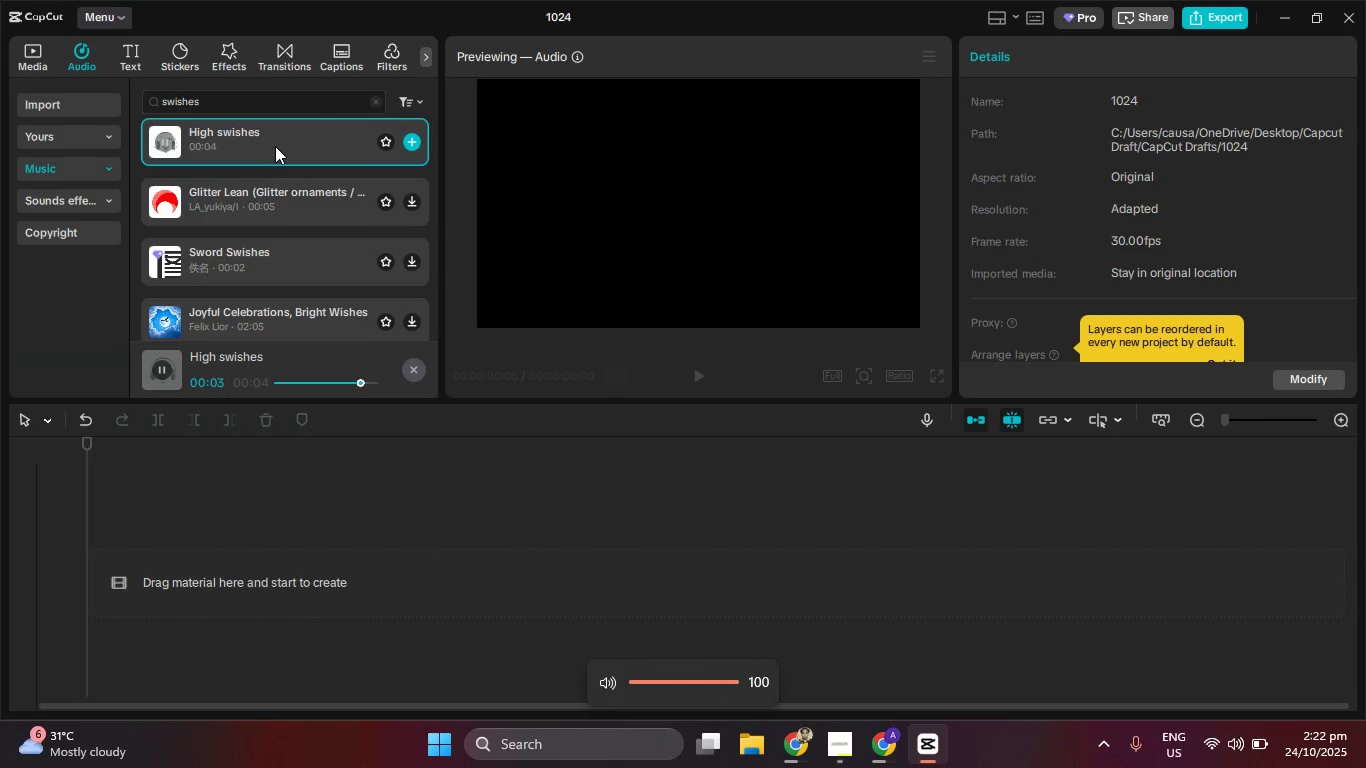 
key(VolumeUp)
 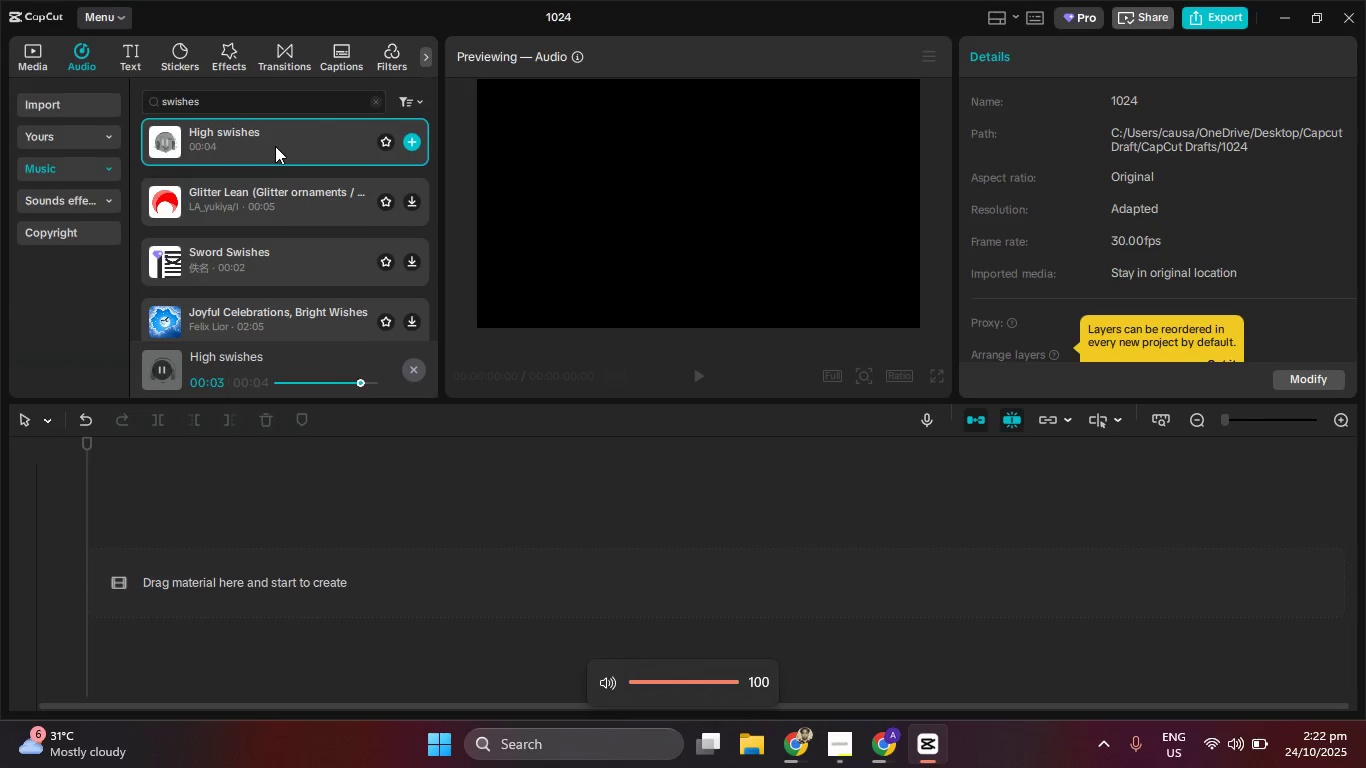 
key(VolumeUp)
 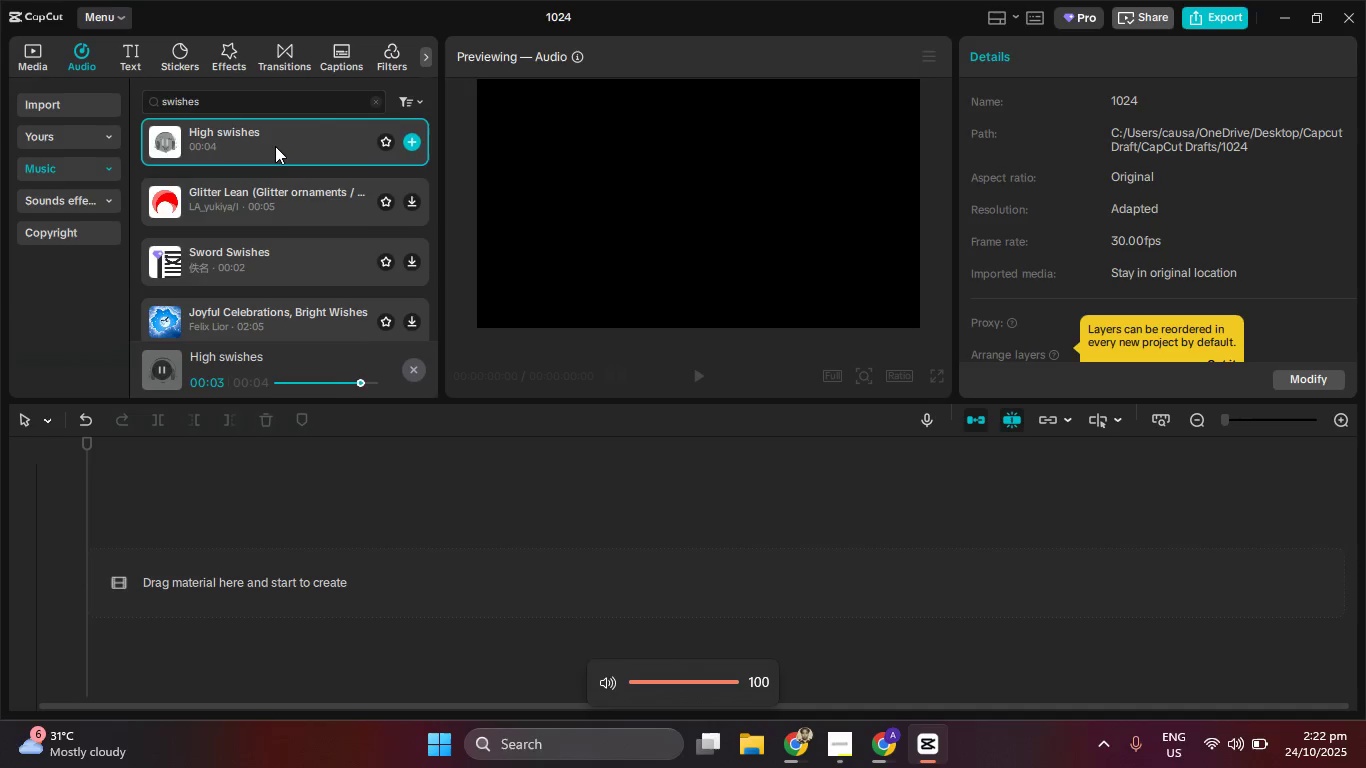 
key(VolumeUp)
 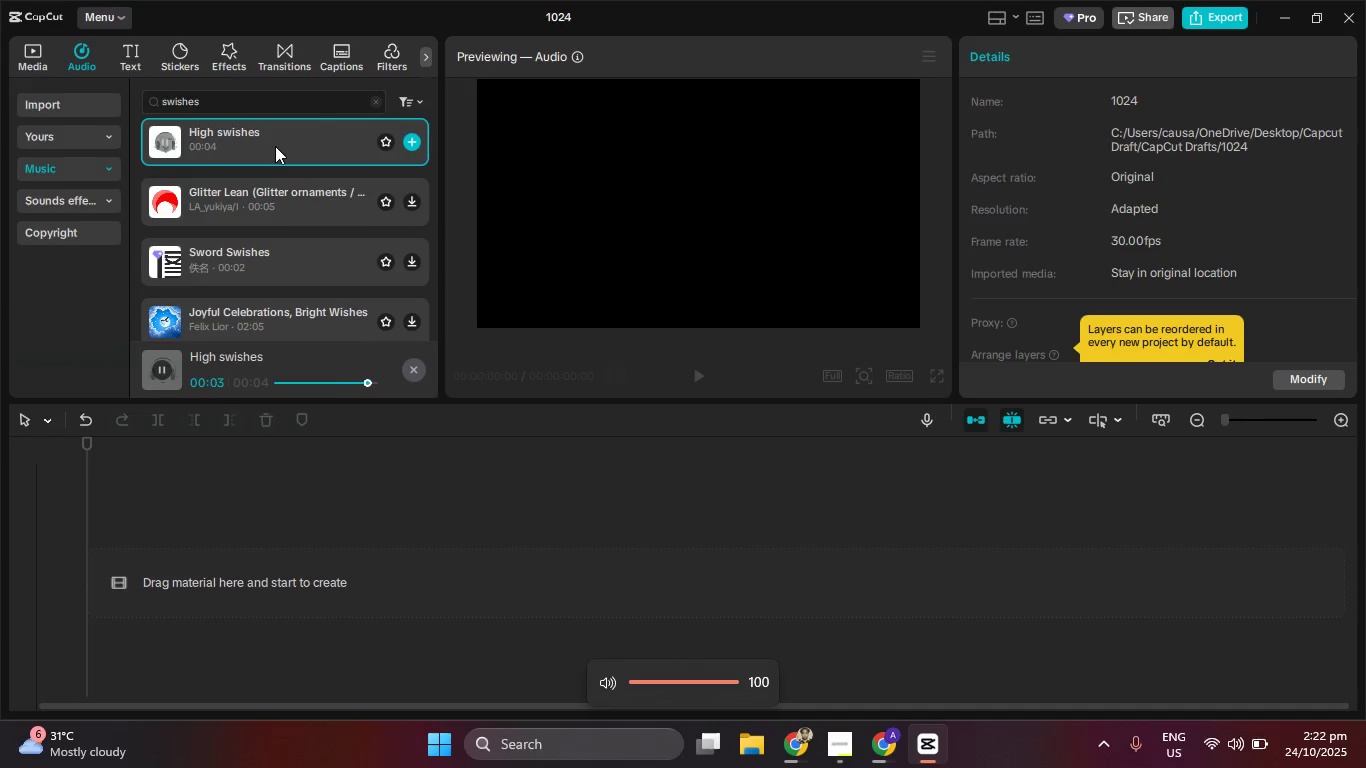 
key(VolumeUp)
 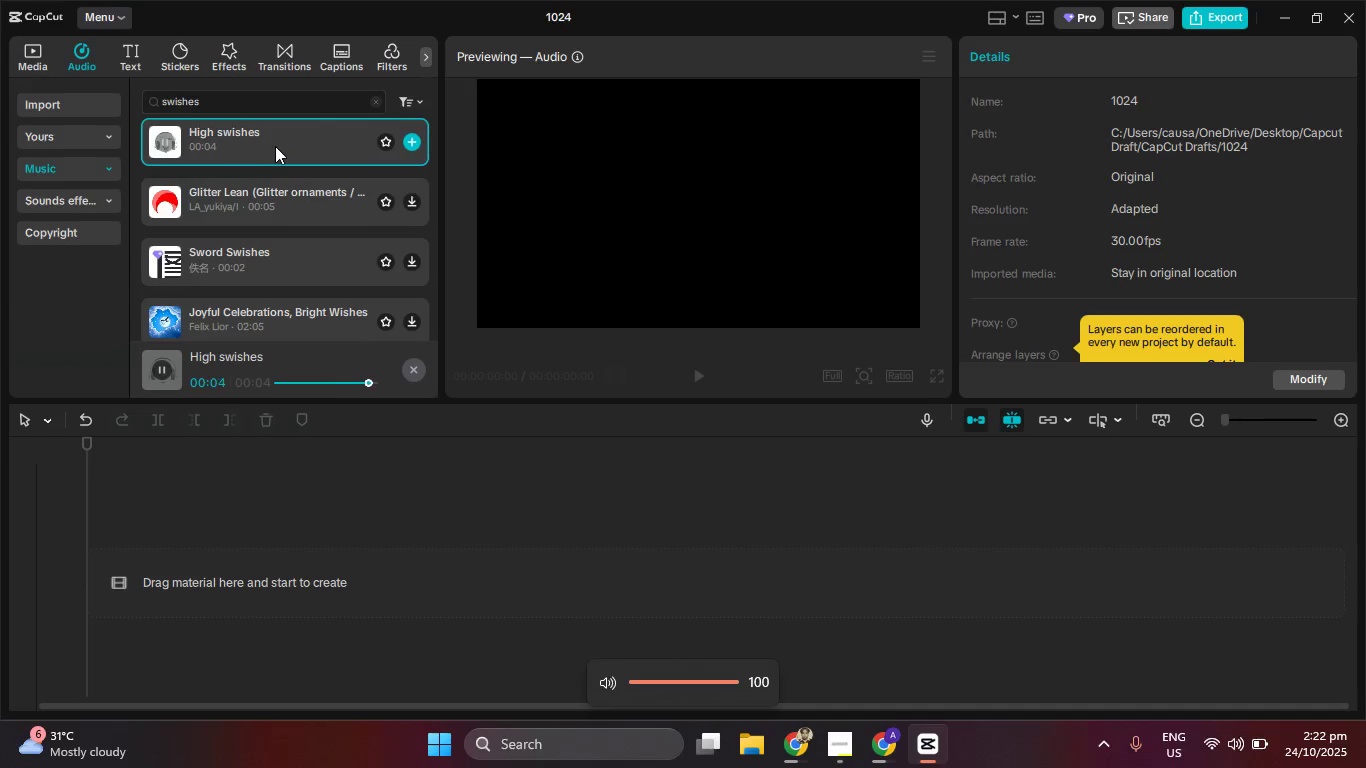 
key(VolumeUp)
 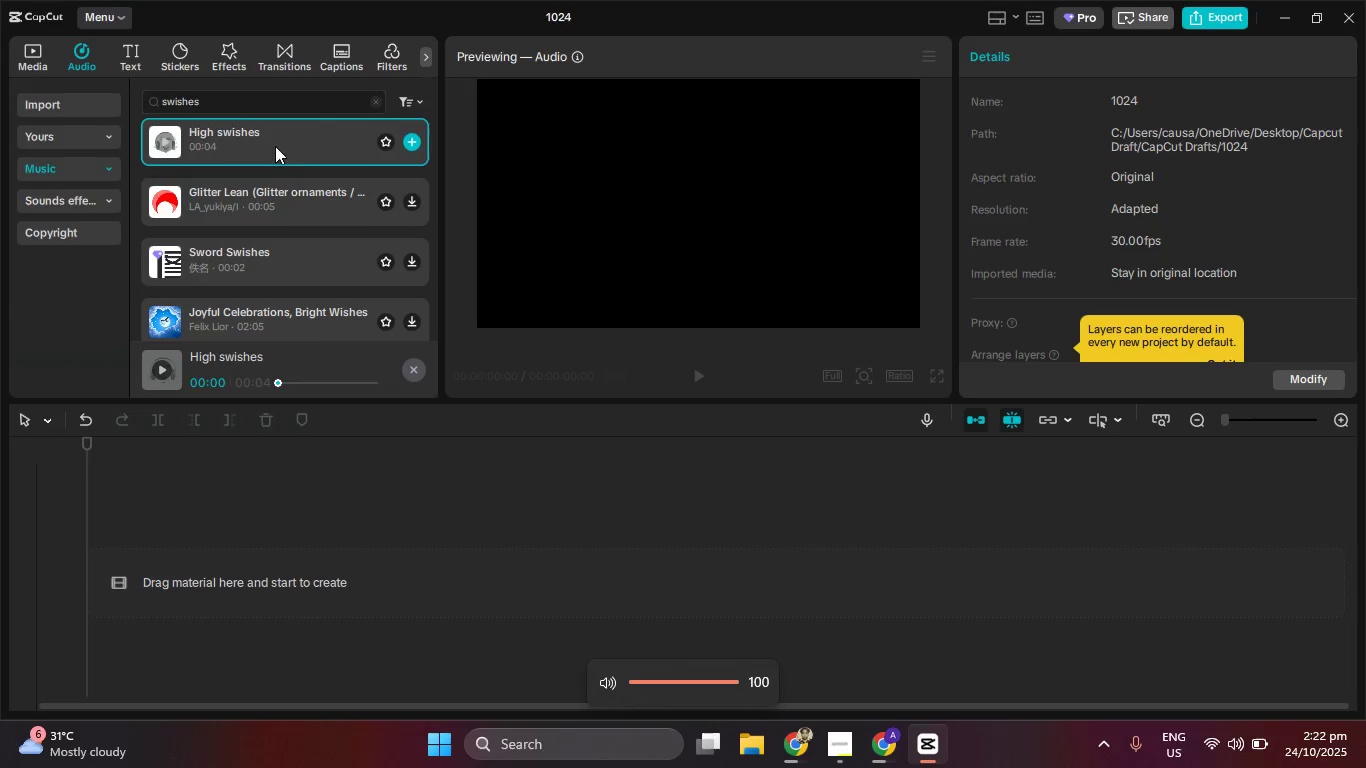 
key(VolumeUp)
 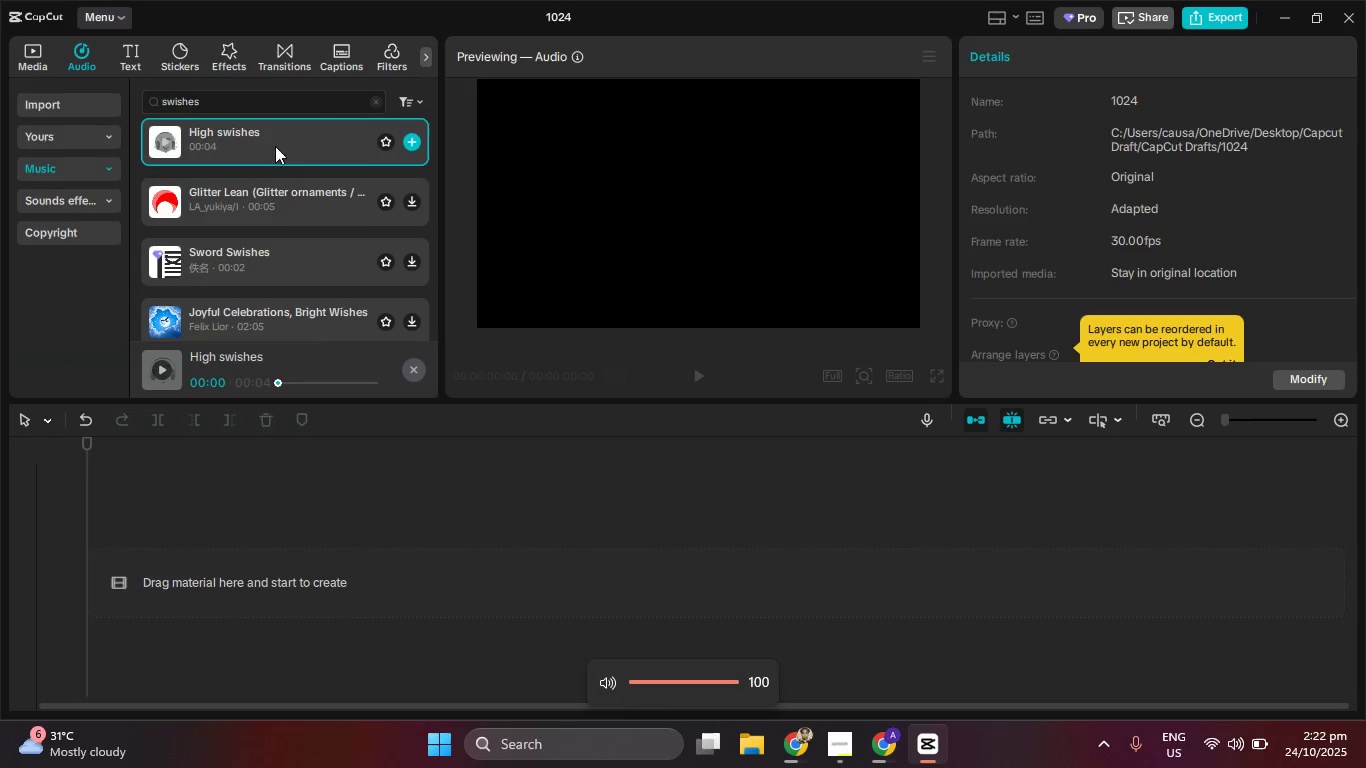 
key(VolumeUp)
 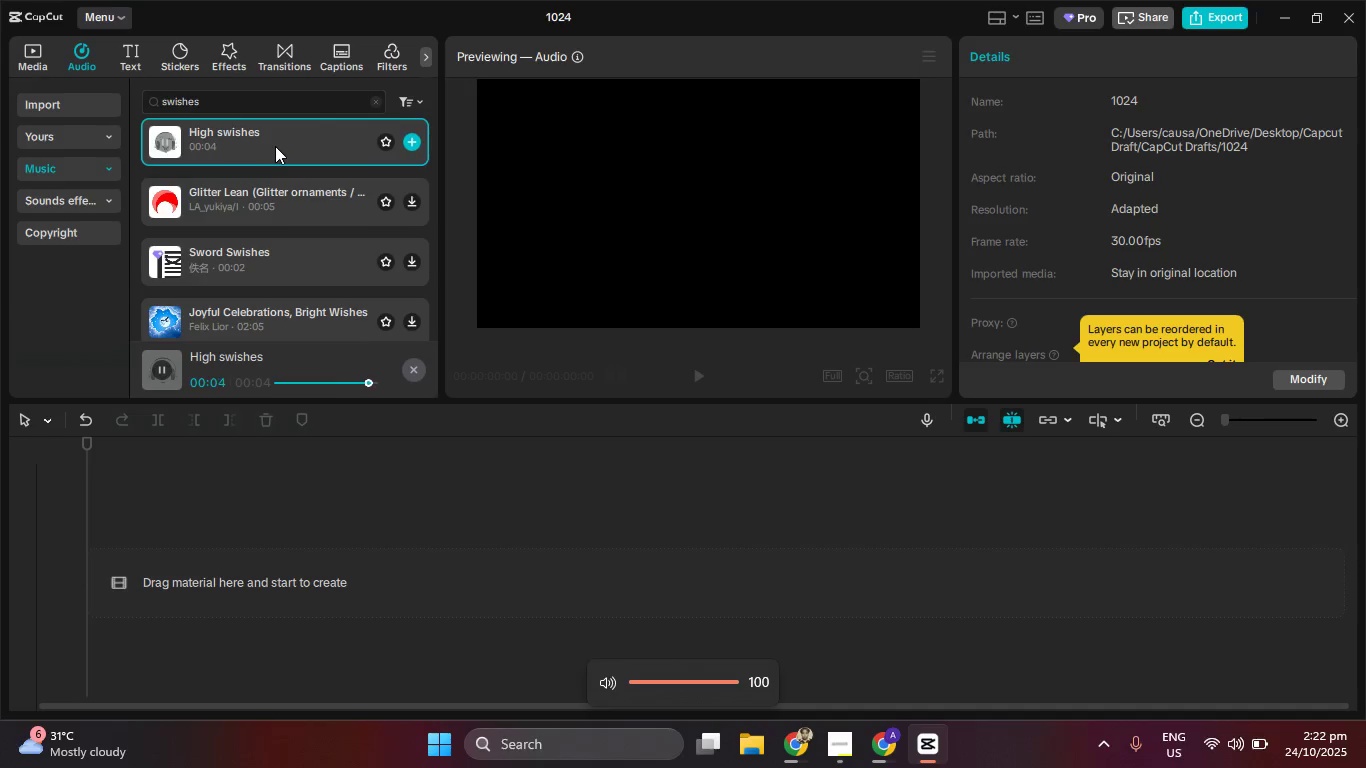 
key(VolumeUp)
 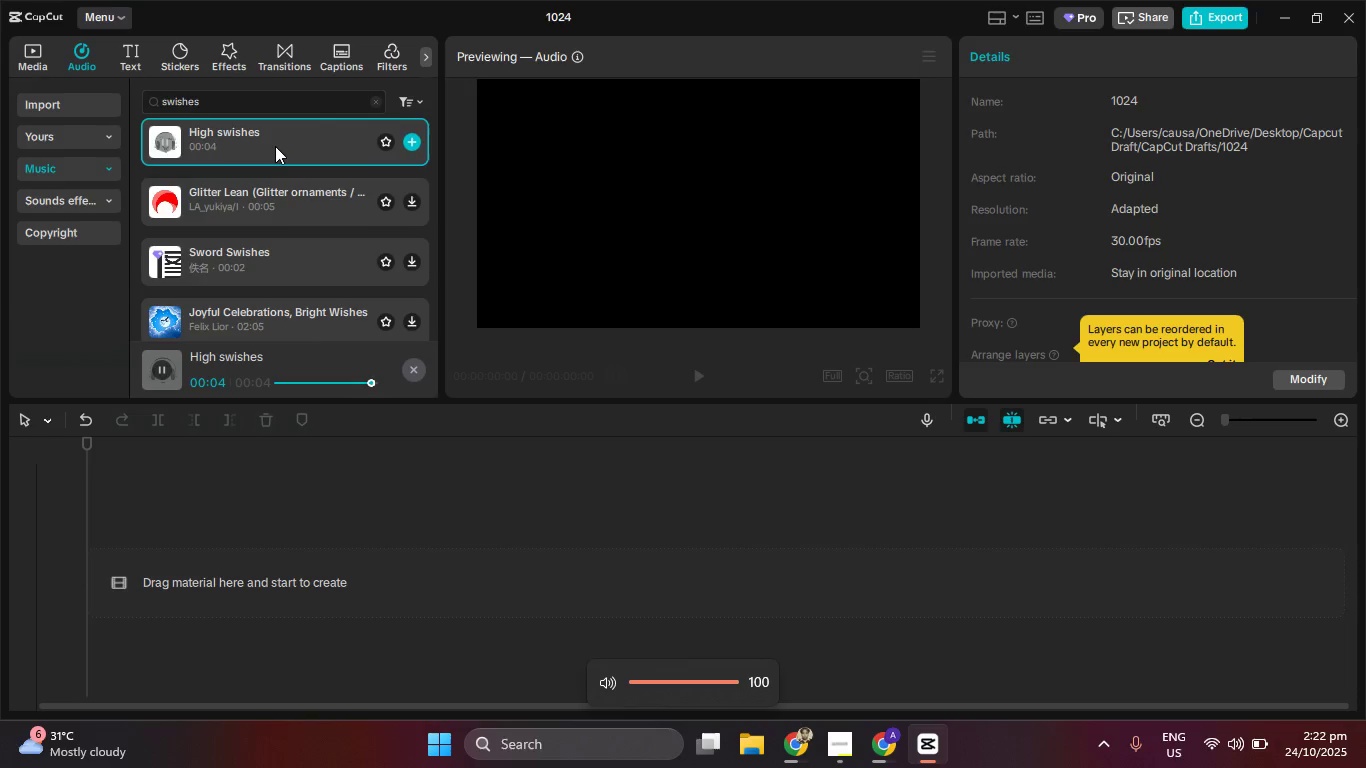 
key(VolumeUp)
 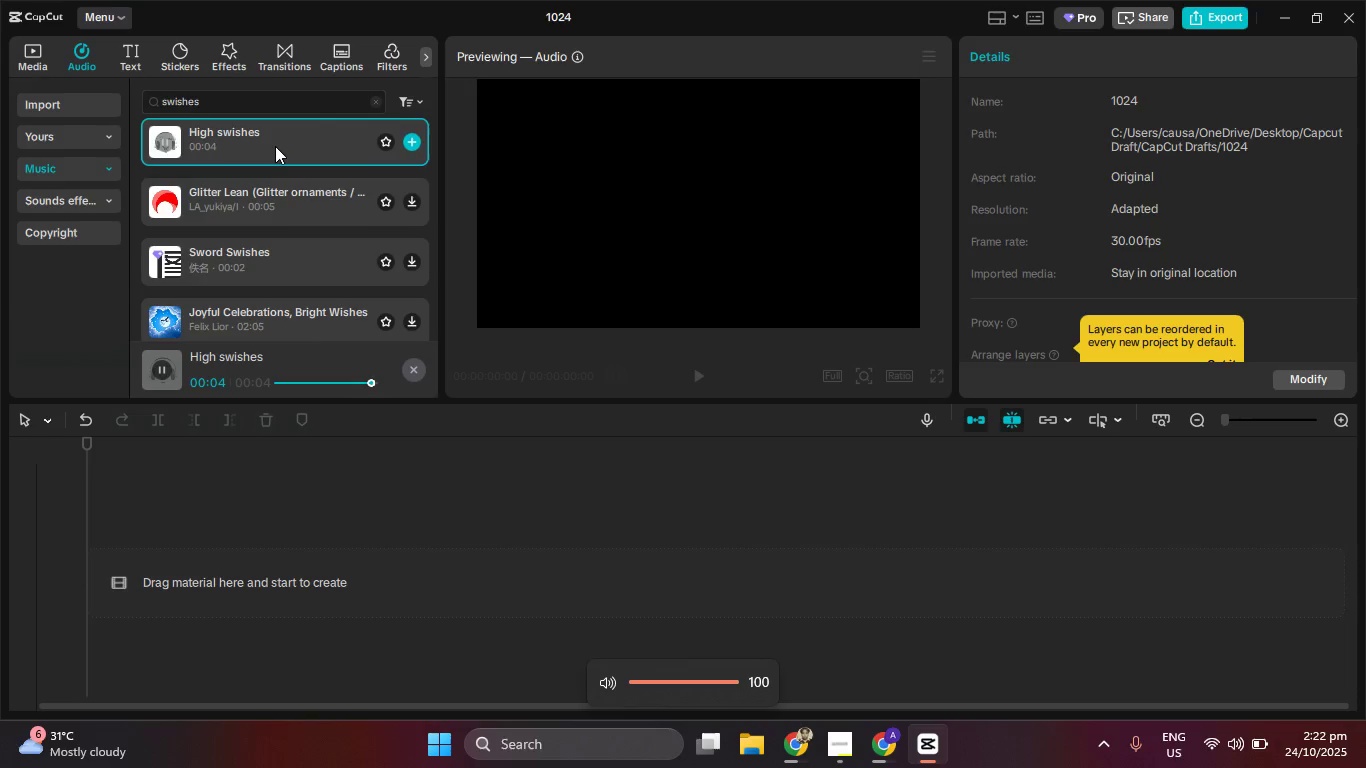 
key(VolumeUp)
 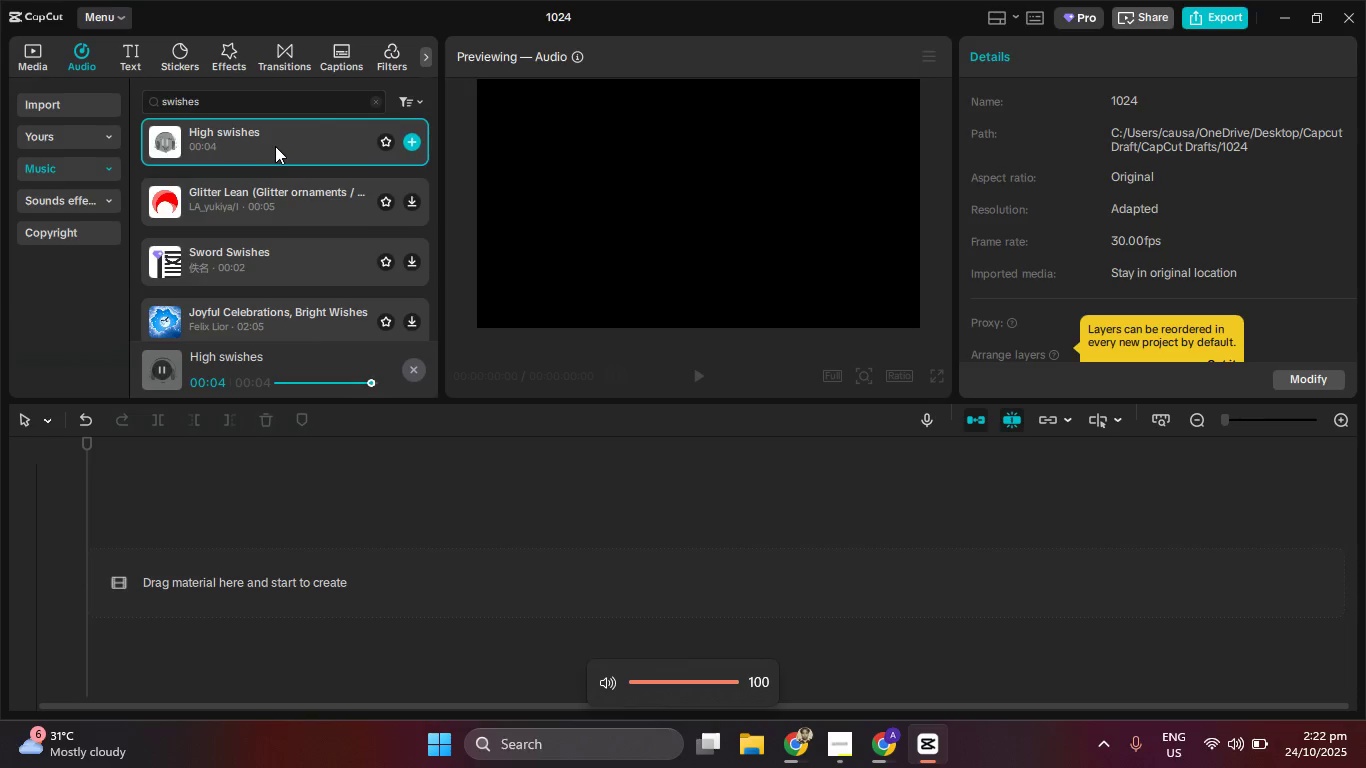 
key(VolumeUp)
 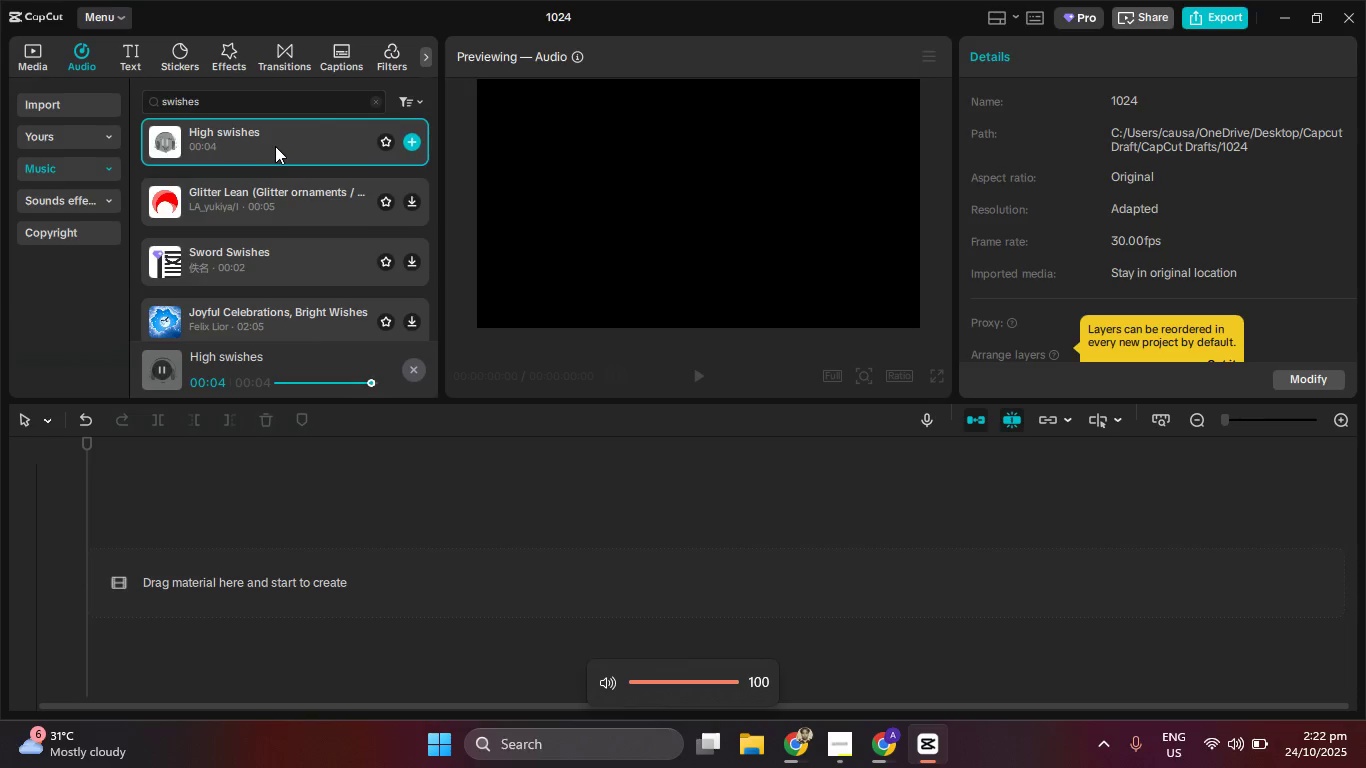 
key(VolumeUp)
 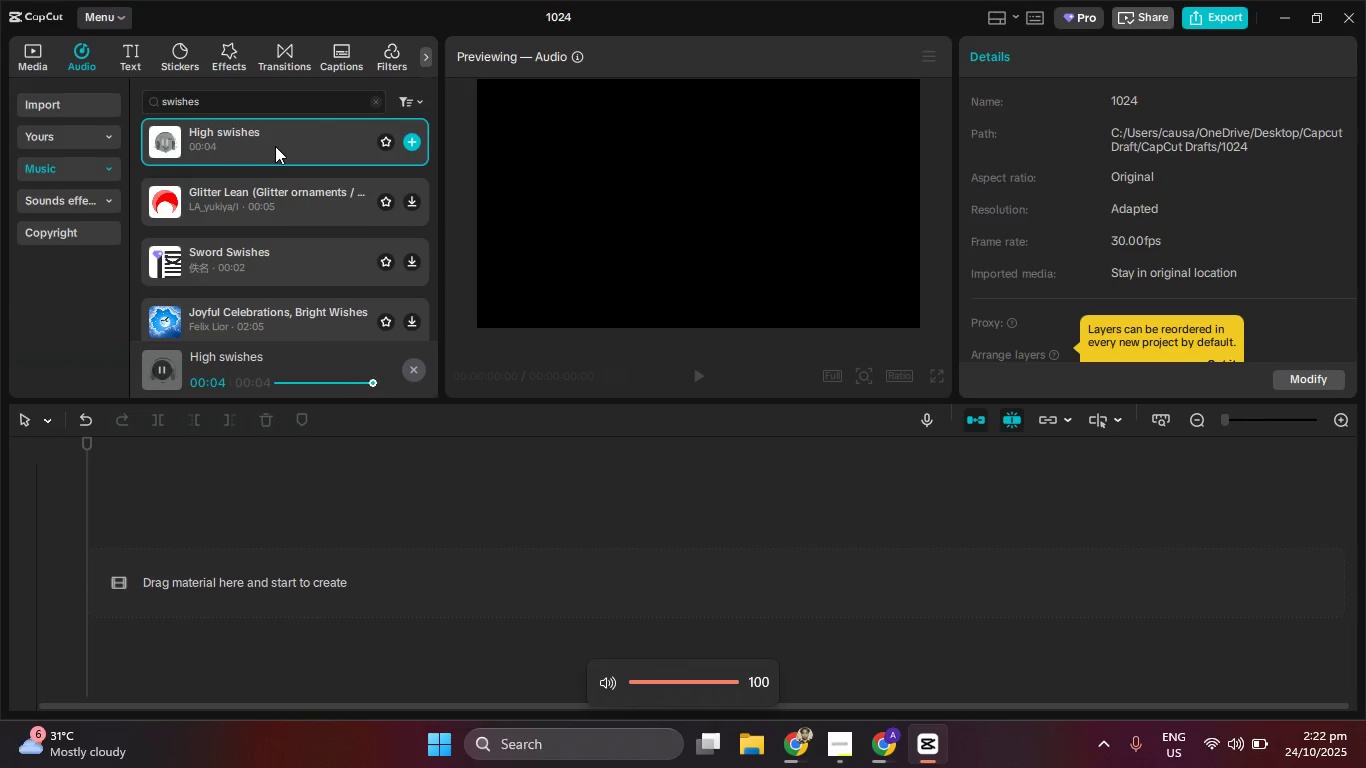 
key(VolumeUp)
 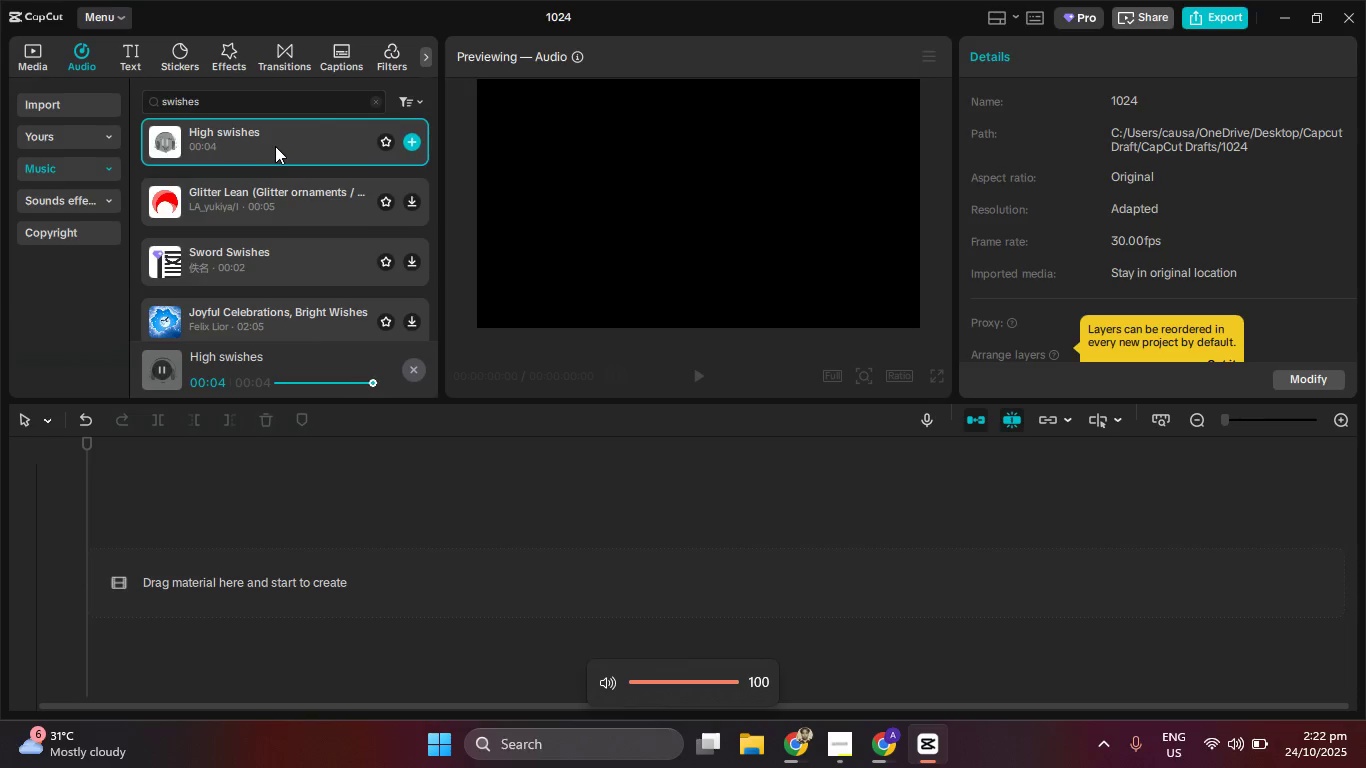 
key(VolumeUp)
 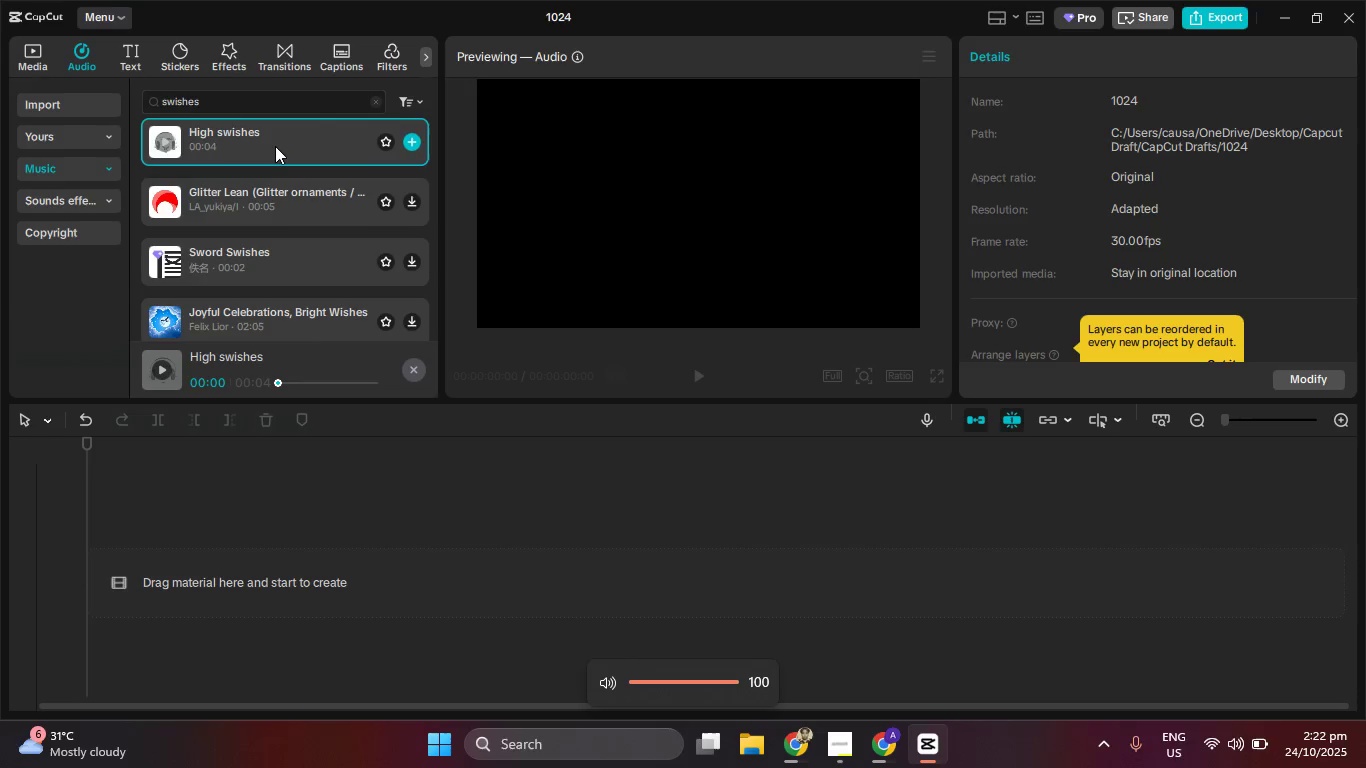 
key(VolumeUp)
 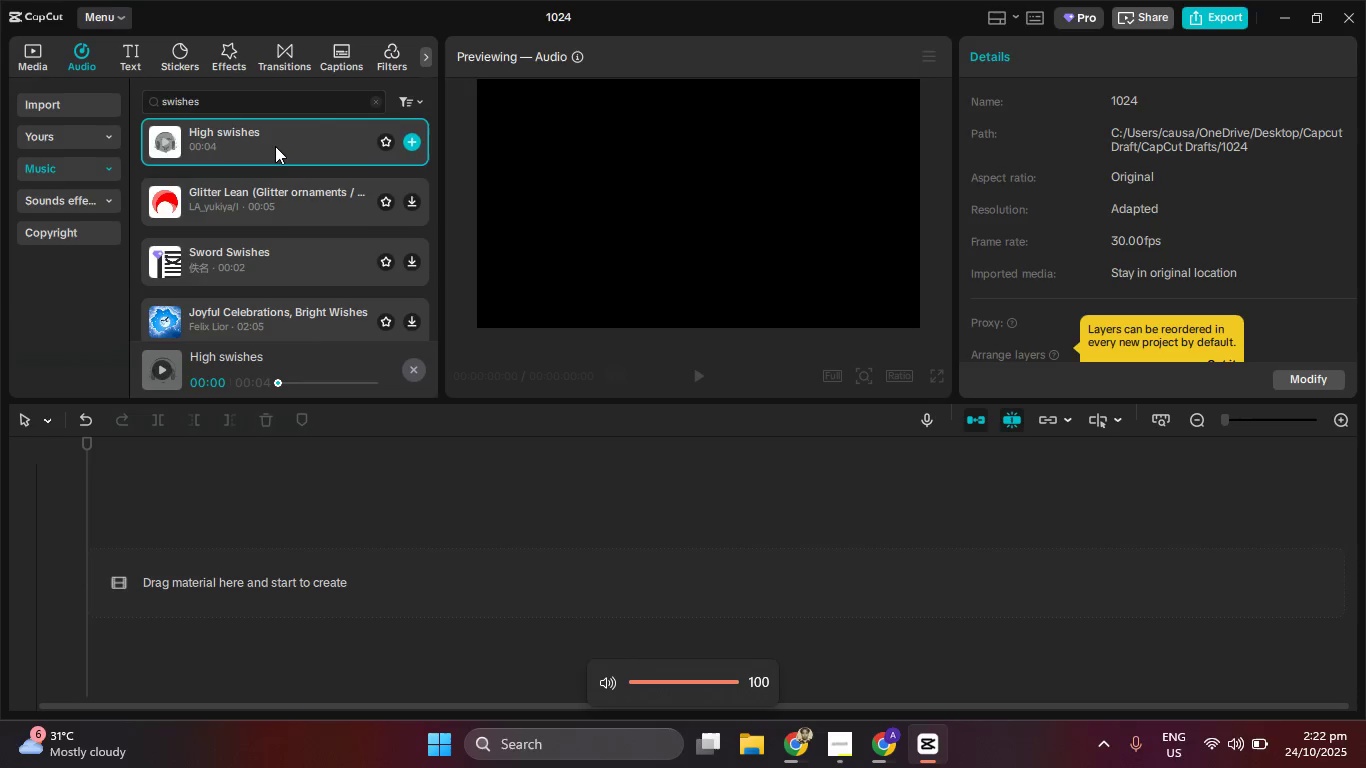 
key(VolumeUp)
 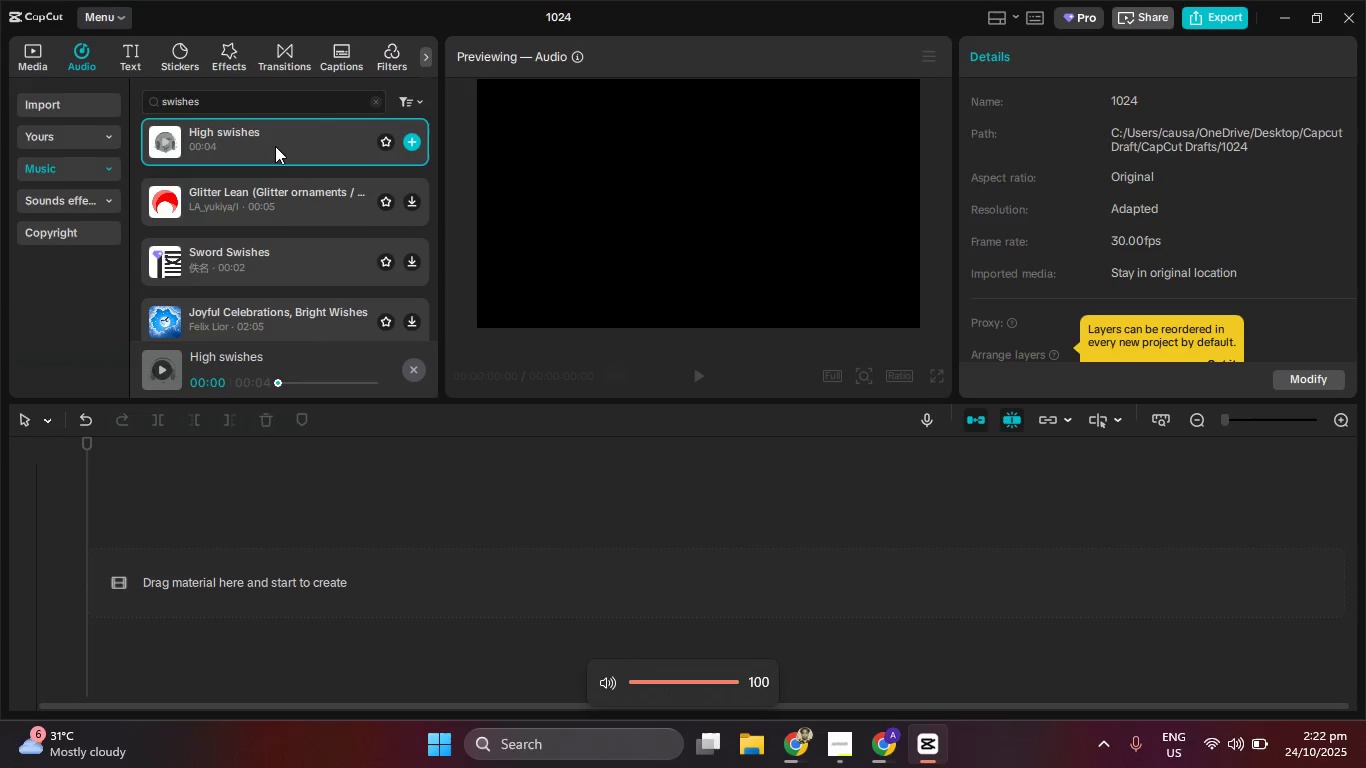 
key(VolumeUp)
 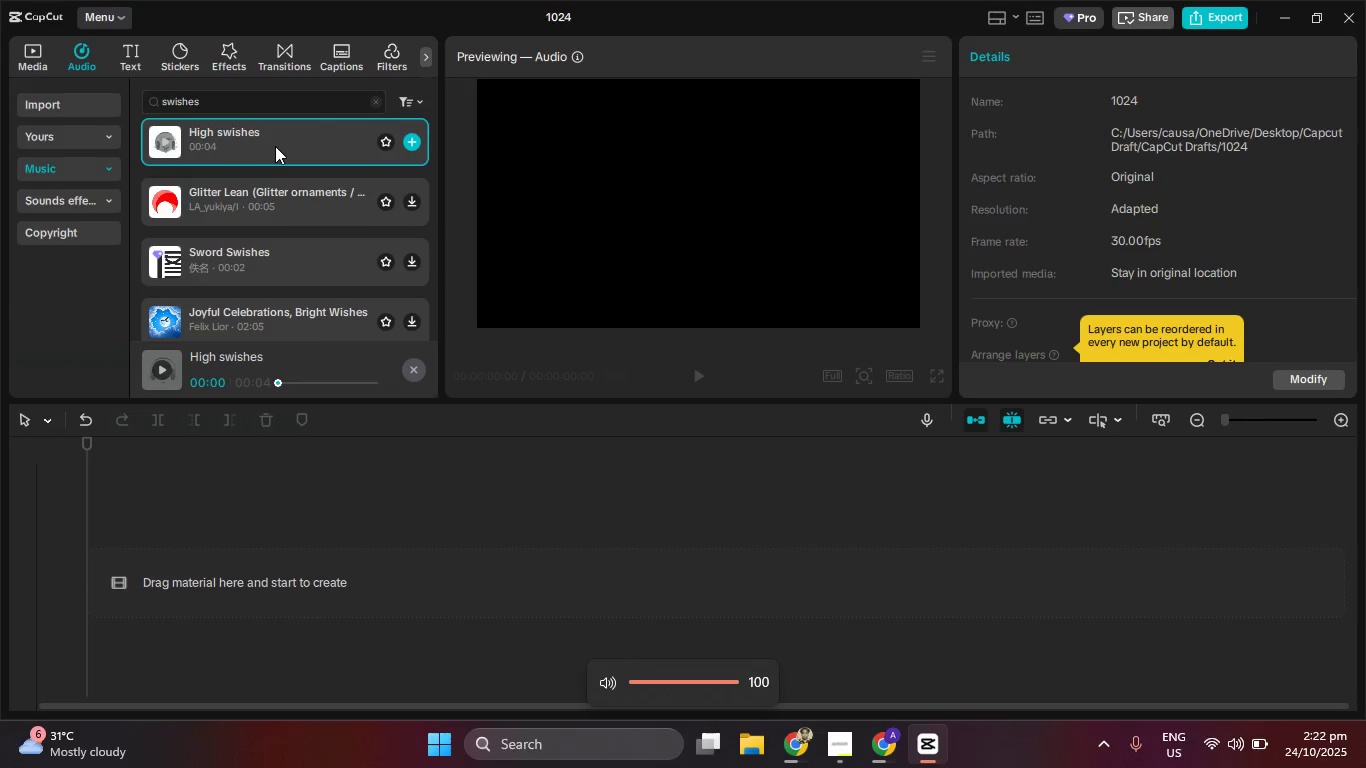 
key(VolumeUp)
 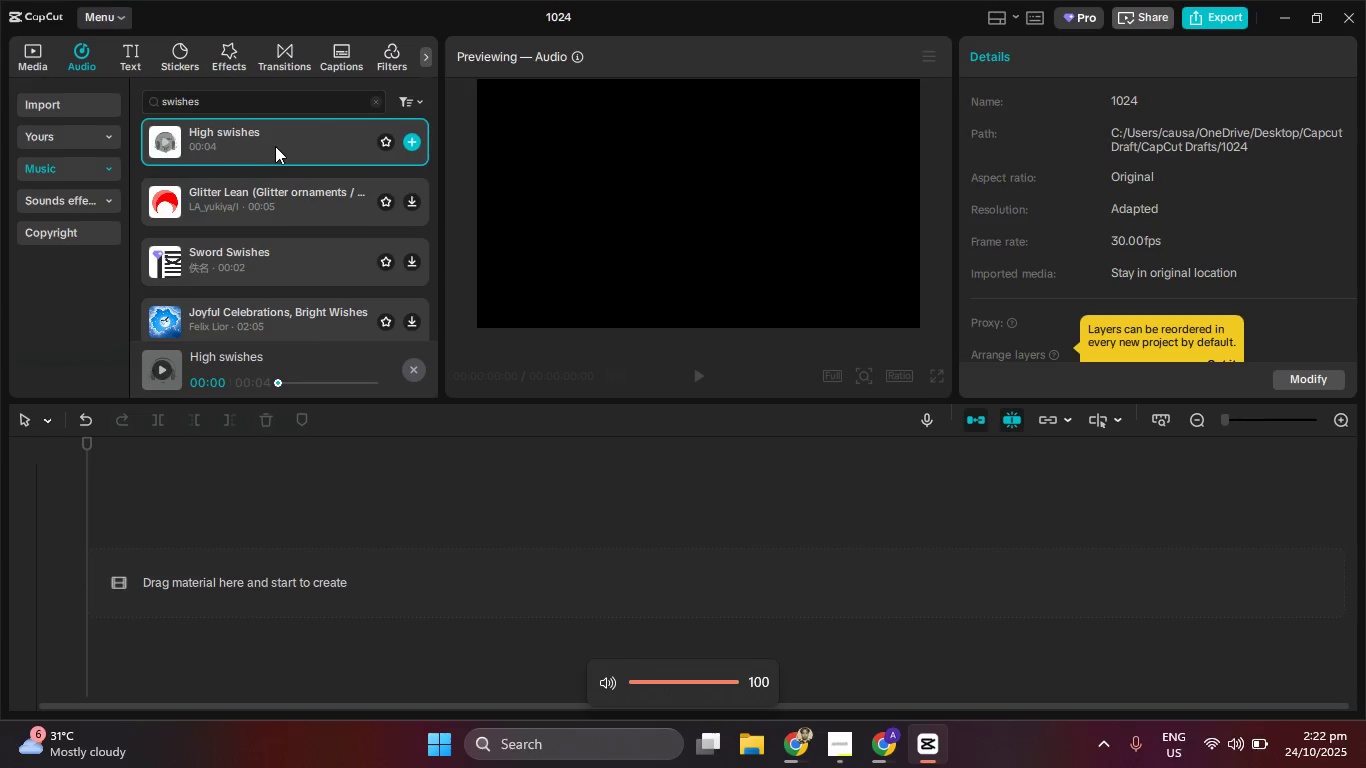 
key(VolumeUp)
 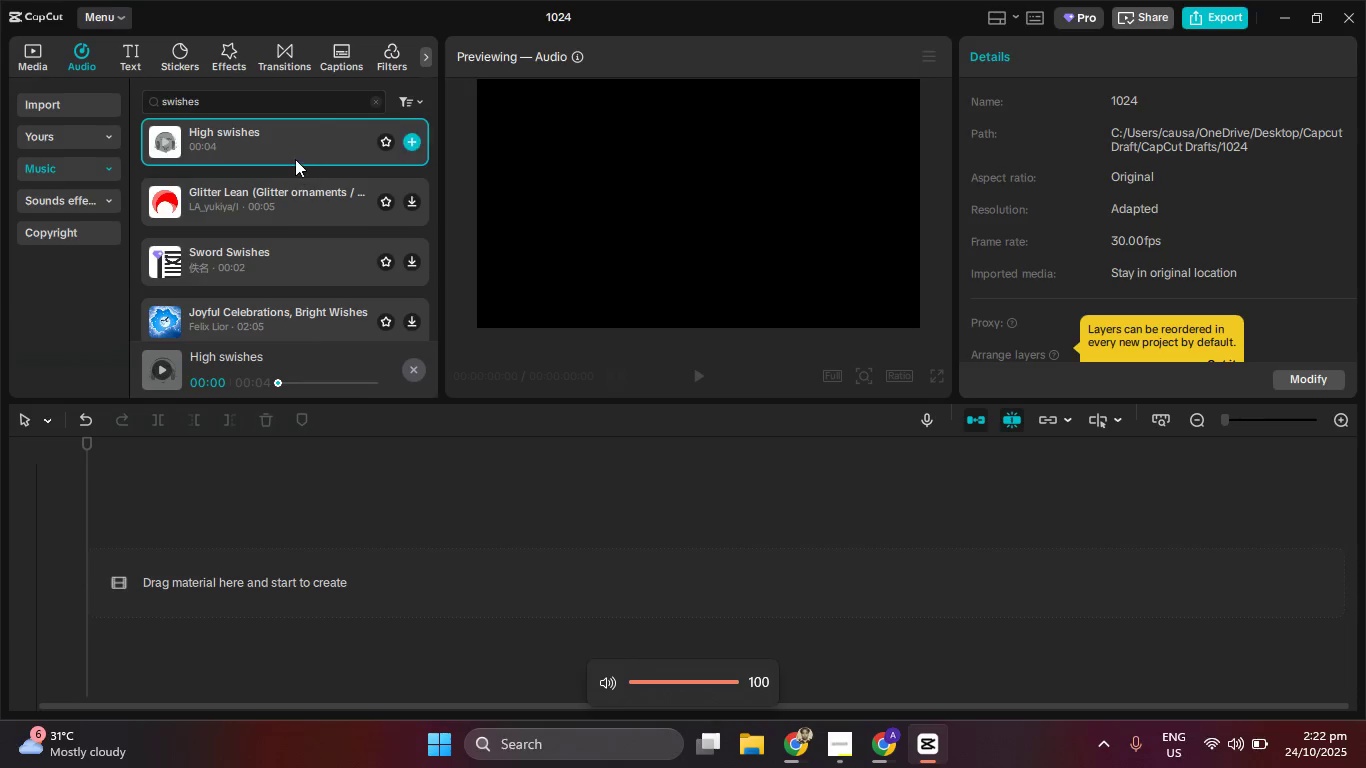 
left_click([295, 159])
 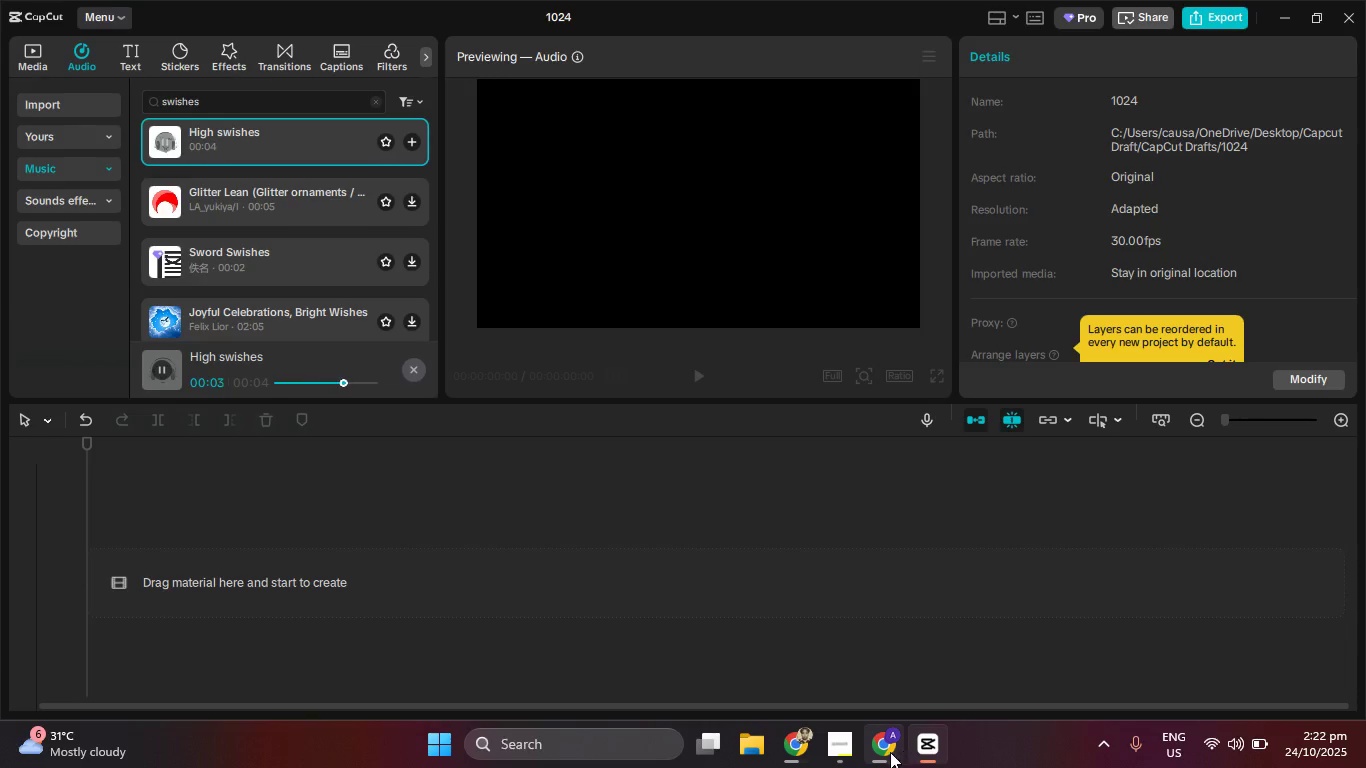 
left_click([810, 757])
 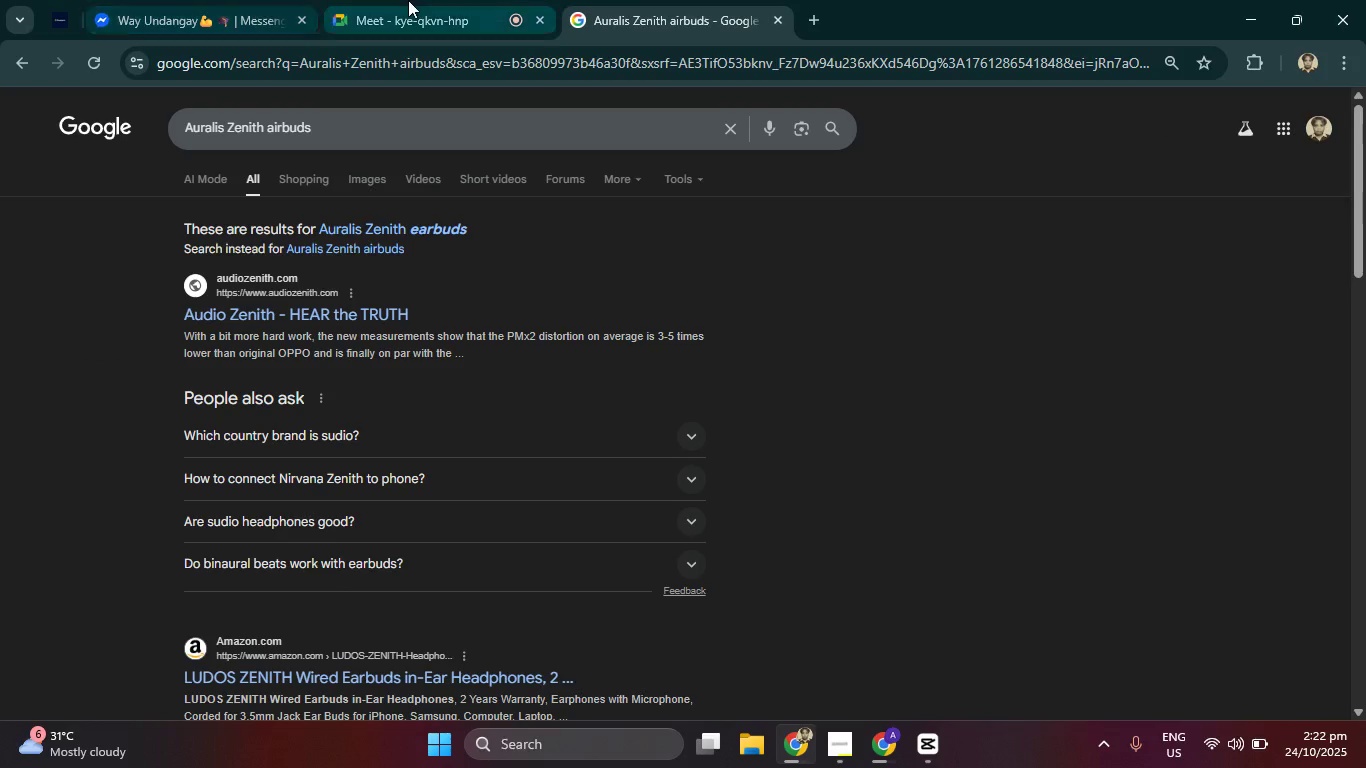 
left_click([408, 0])
 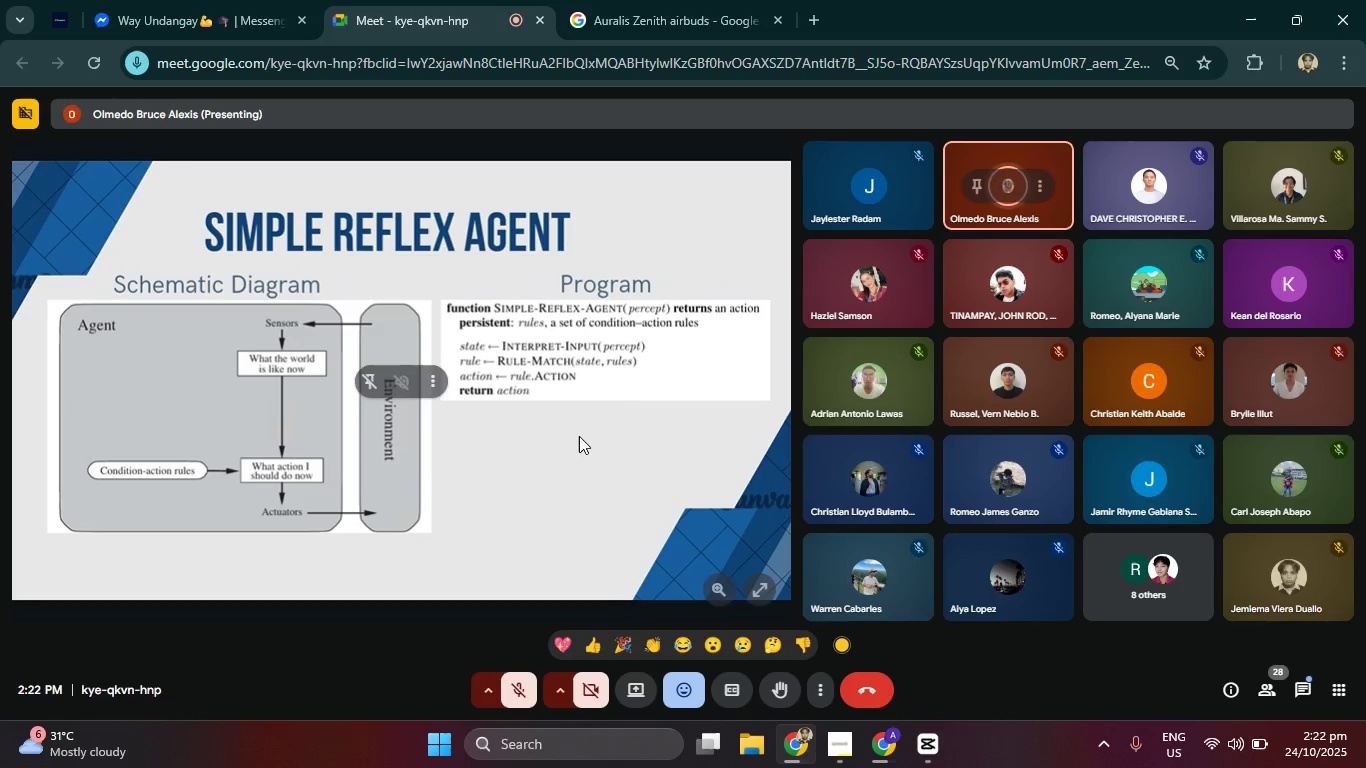 
wait(5.83)
 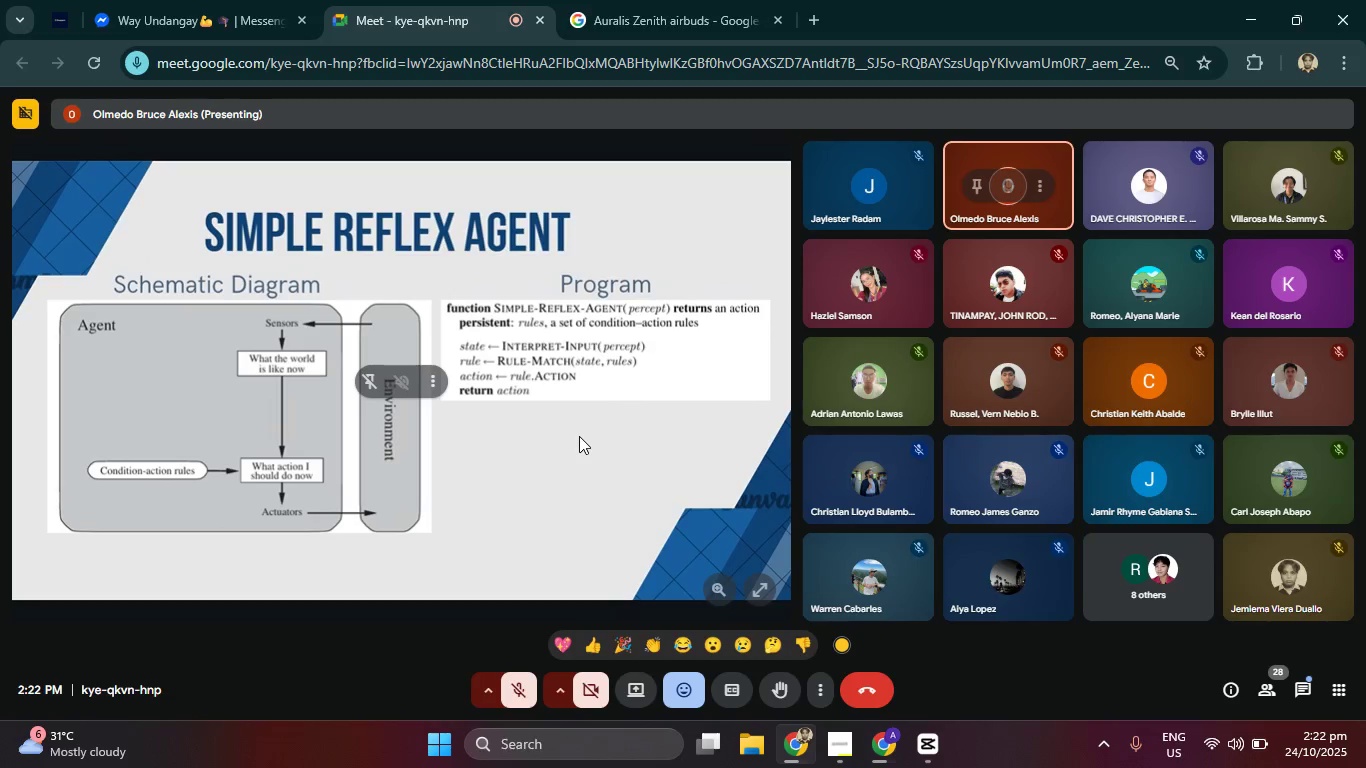 
left_click([397, 382])
 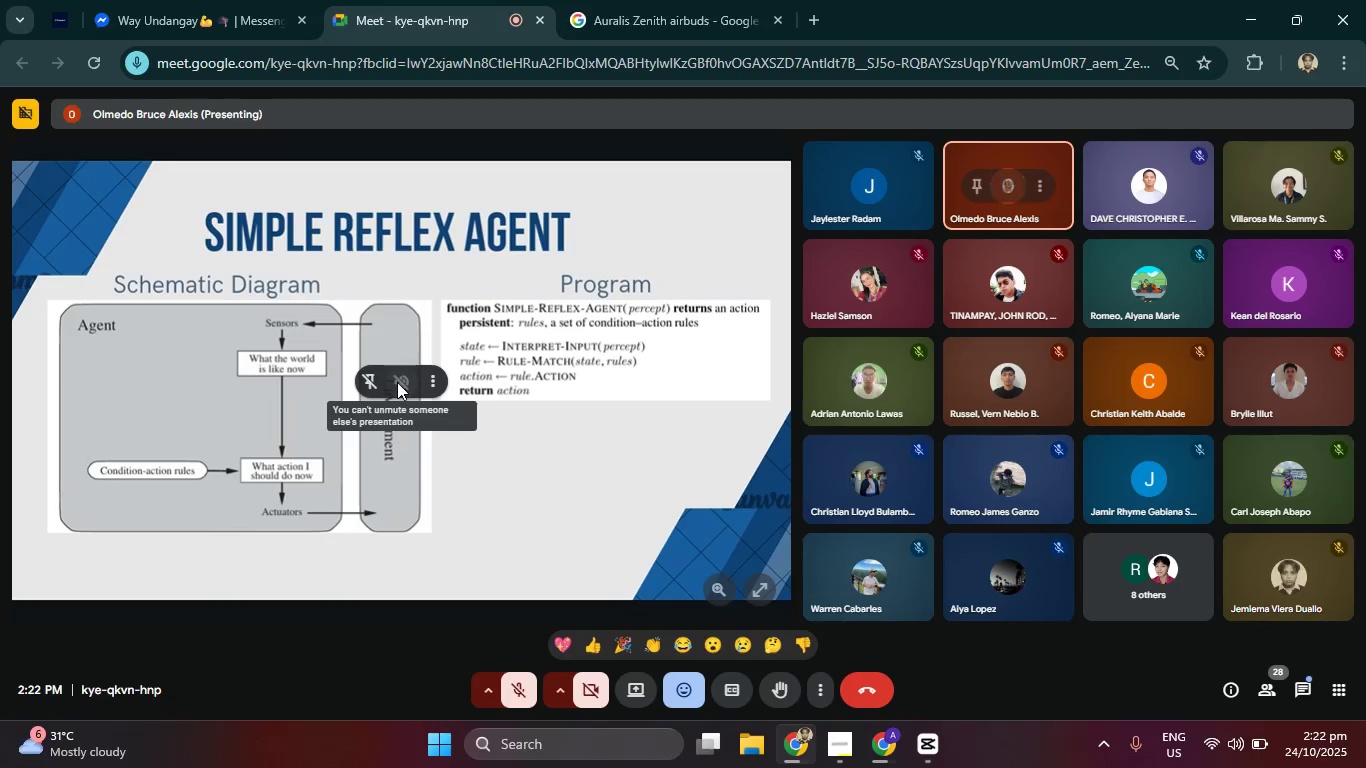 
left_click([397, 382])
 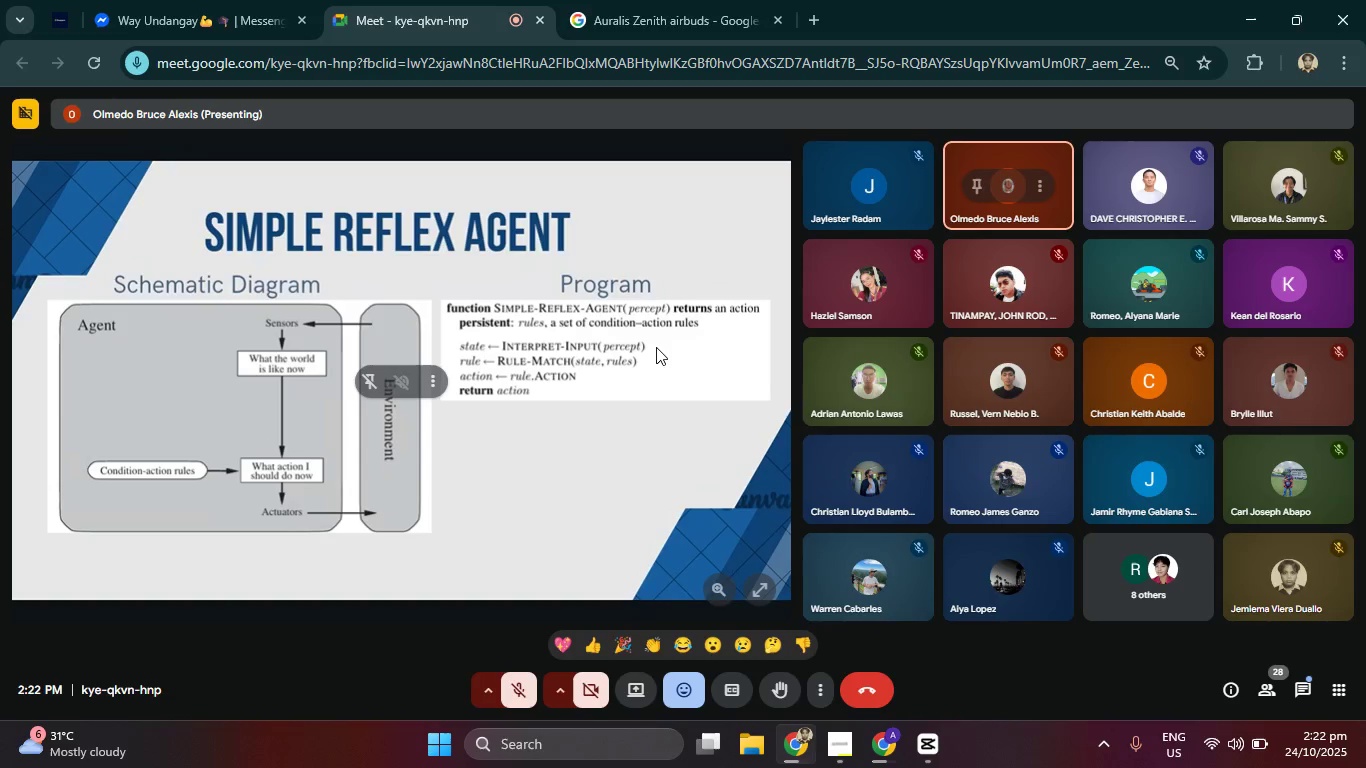 
wait(7.84)
 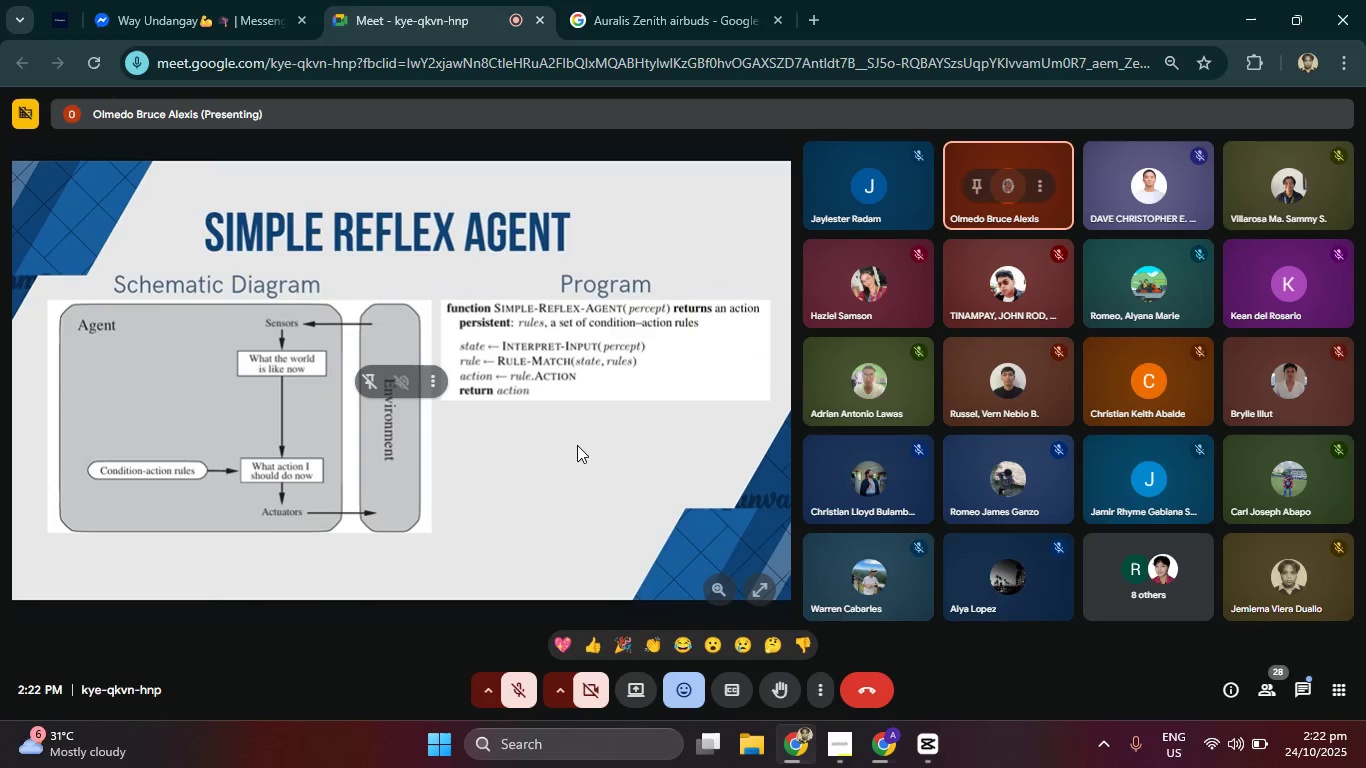 
left_click([537, 19])
 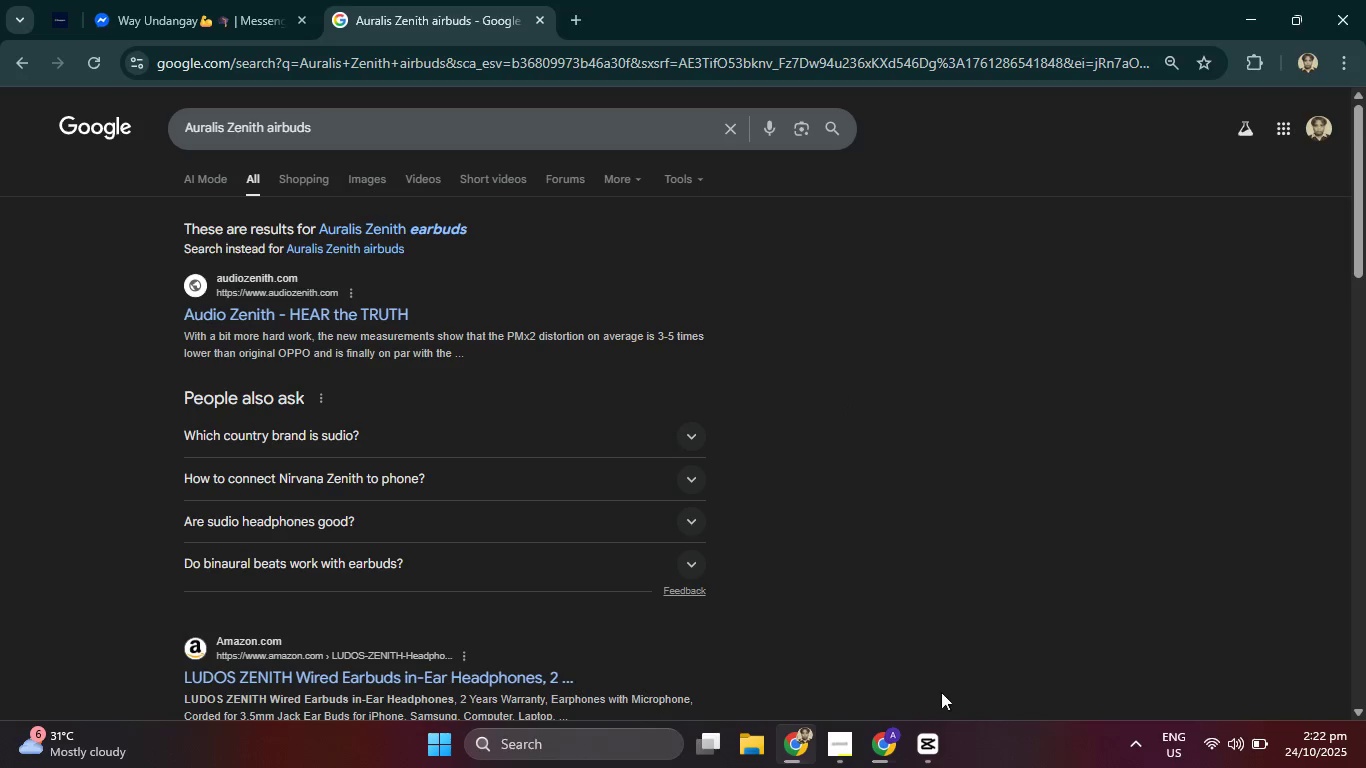 
left_click([936, 749])
 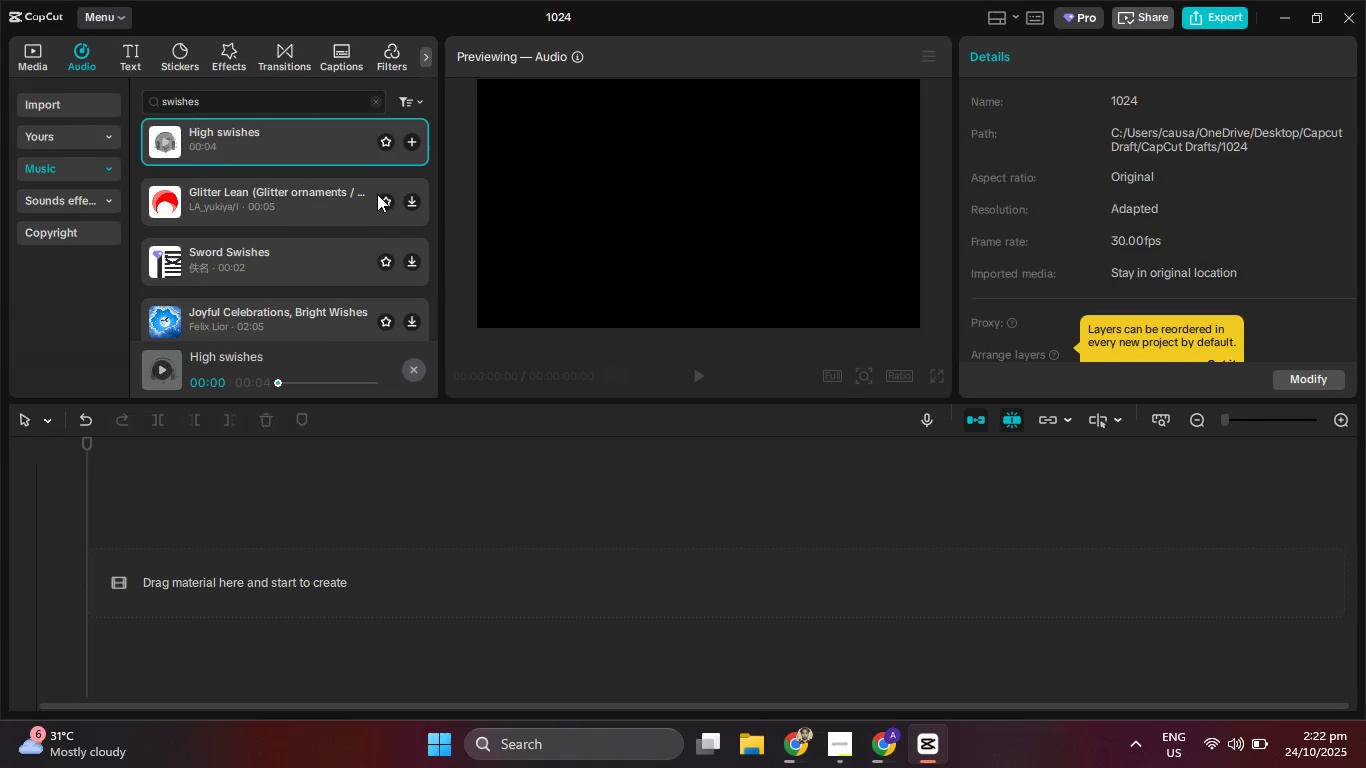 
left_click([331, 140])
 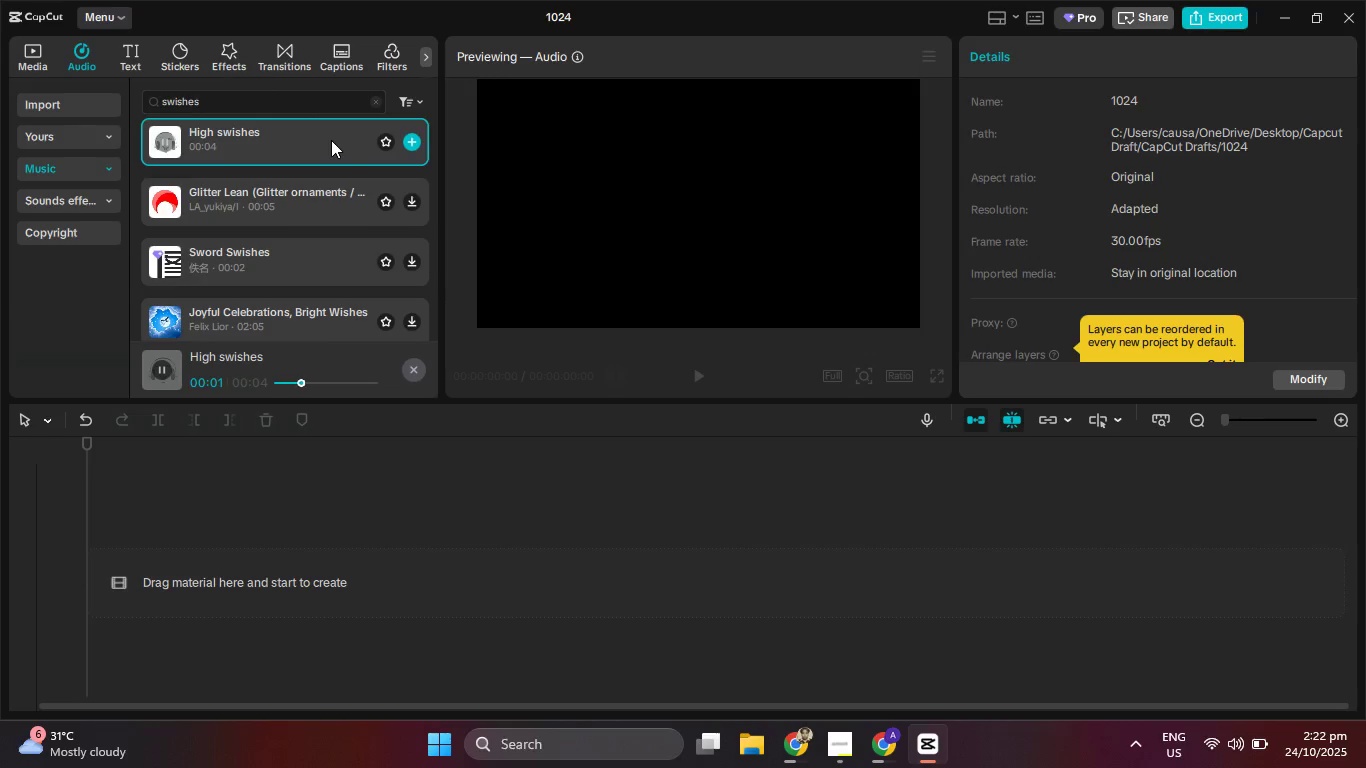 
left_click([331, 141])
 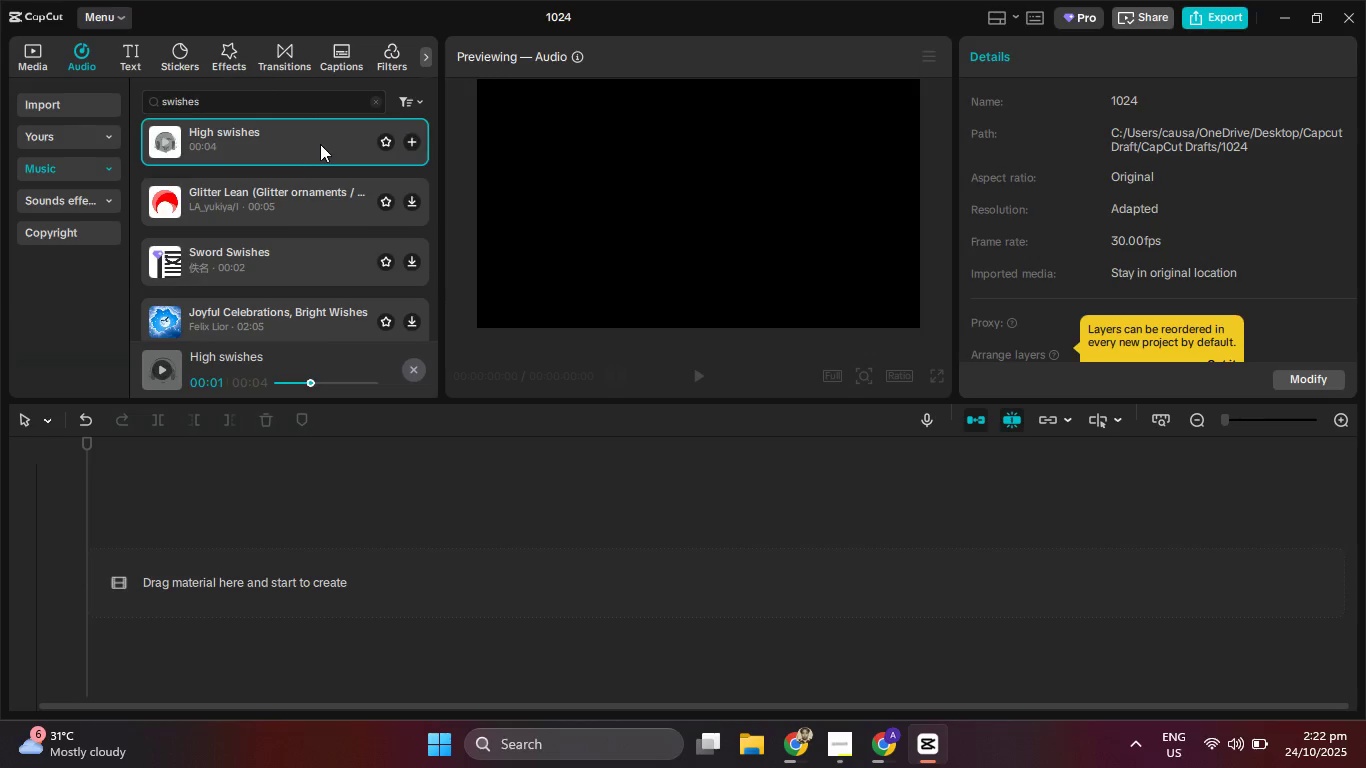 
left_click([312, 142])
 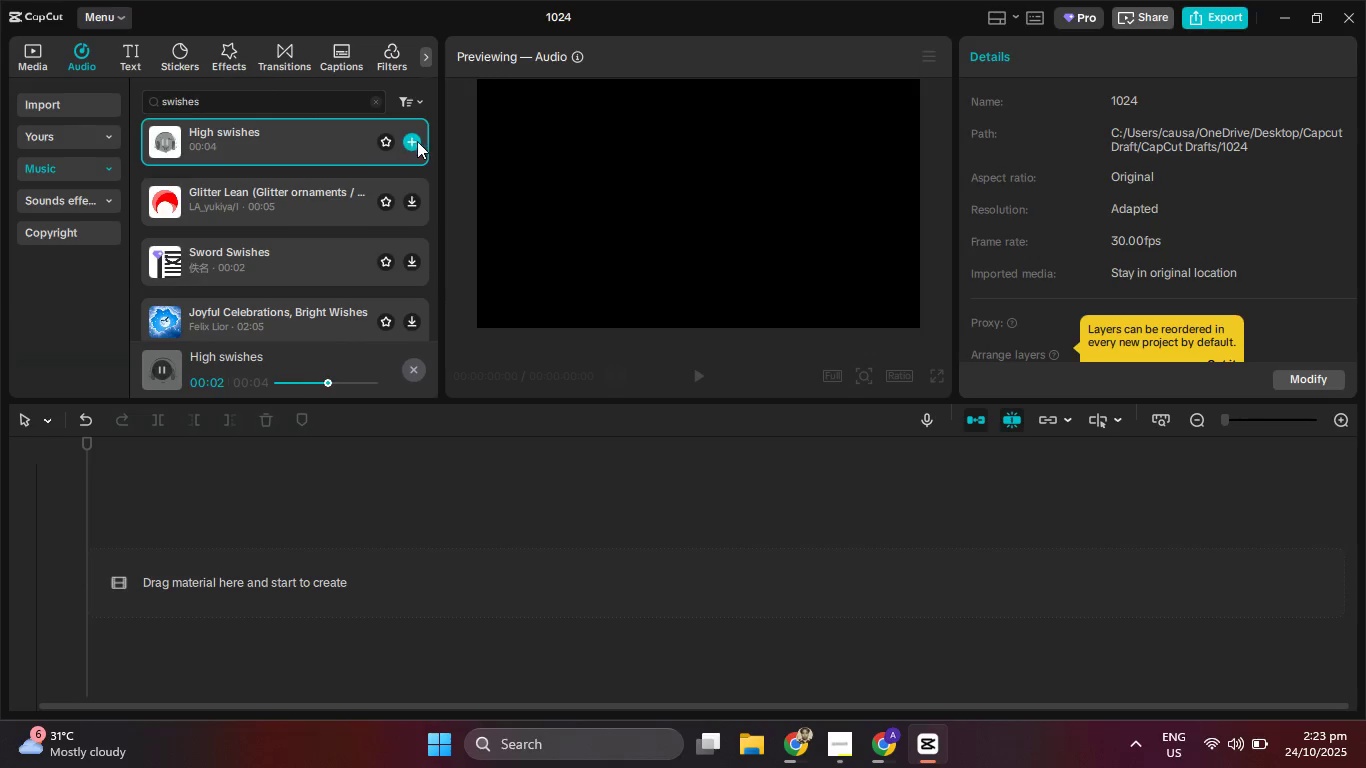 
left_click([417, 141])
 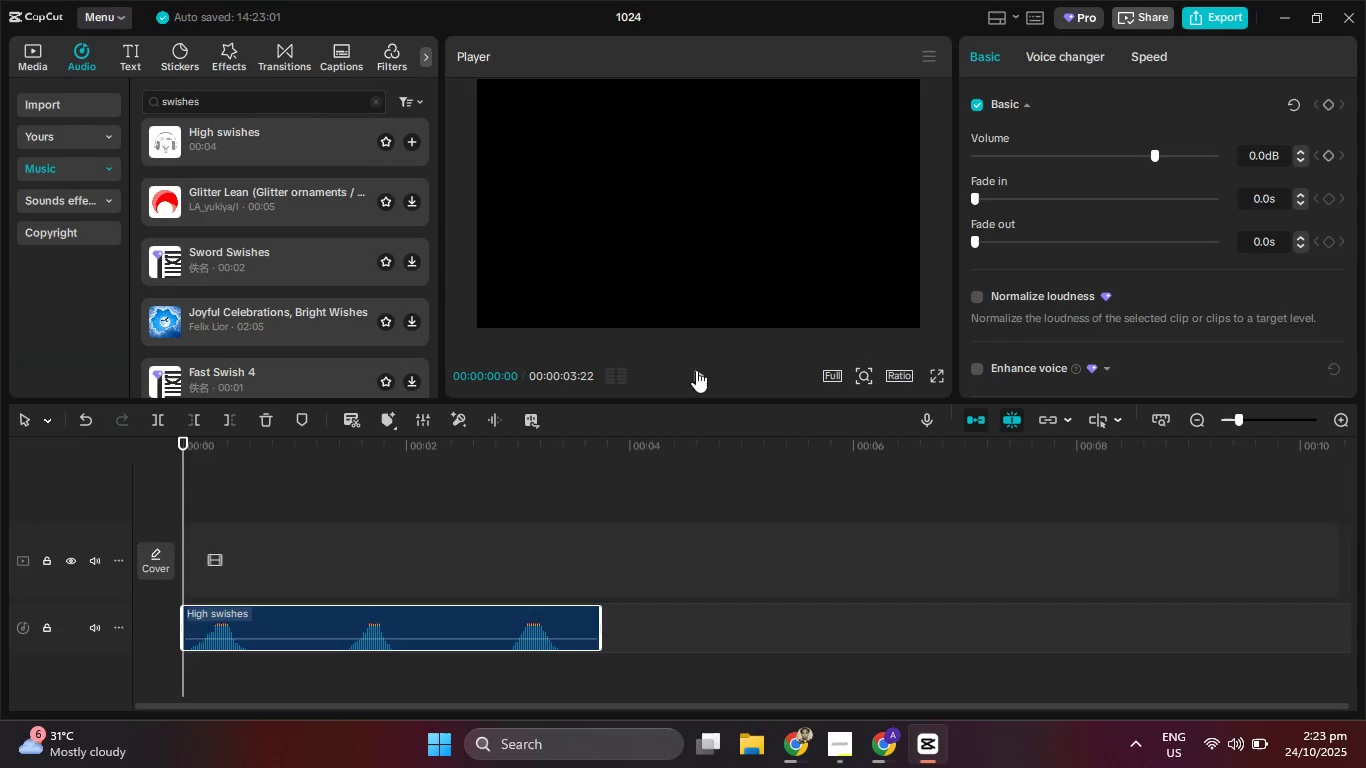 
wait(8.24)
 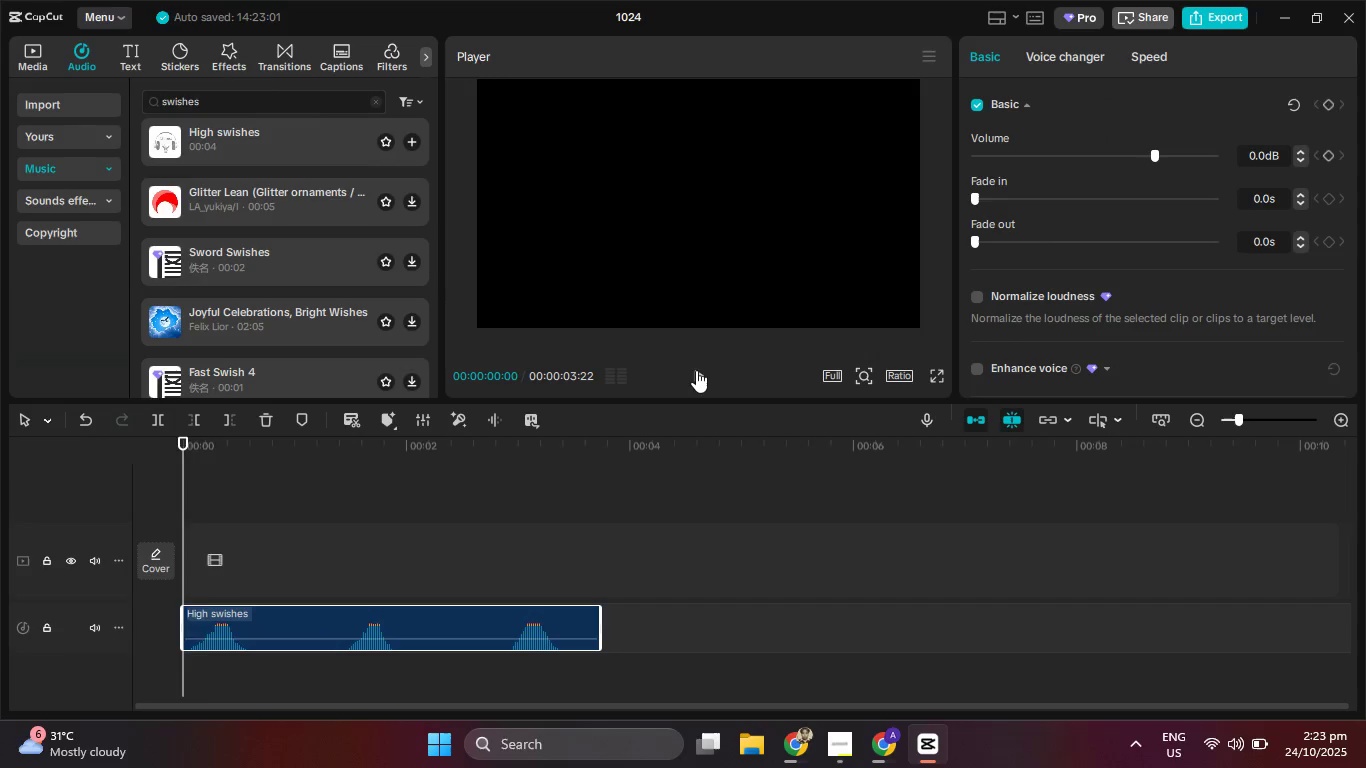 
left_click([297, 372])
 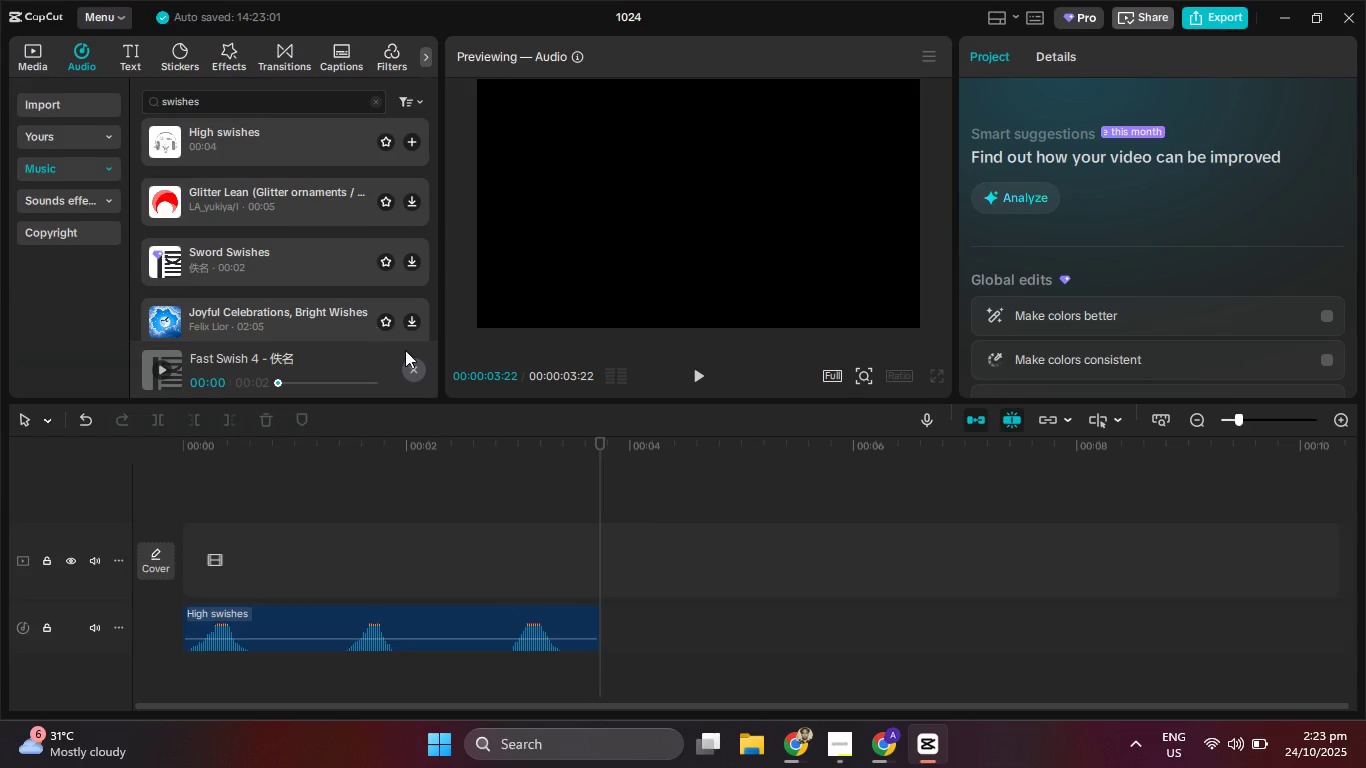 
scroll: coordinate [311, 273], scroll_direction: down, amount: 2.0
 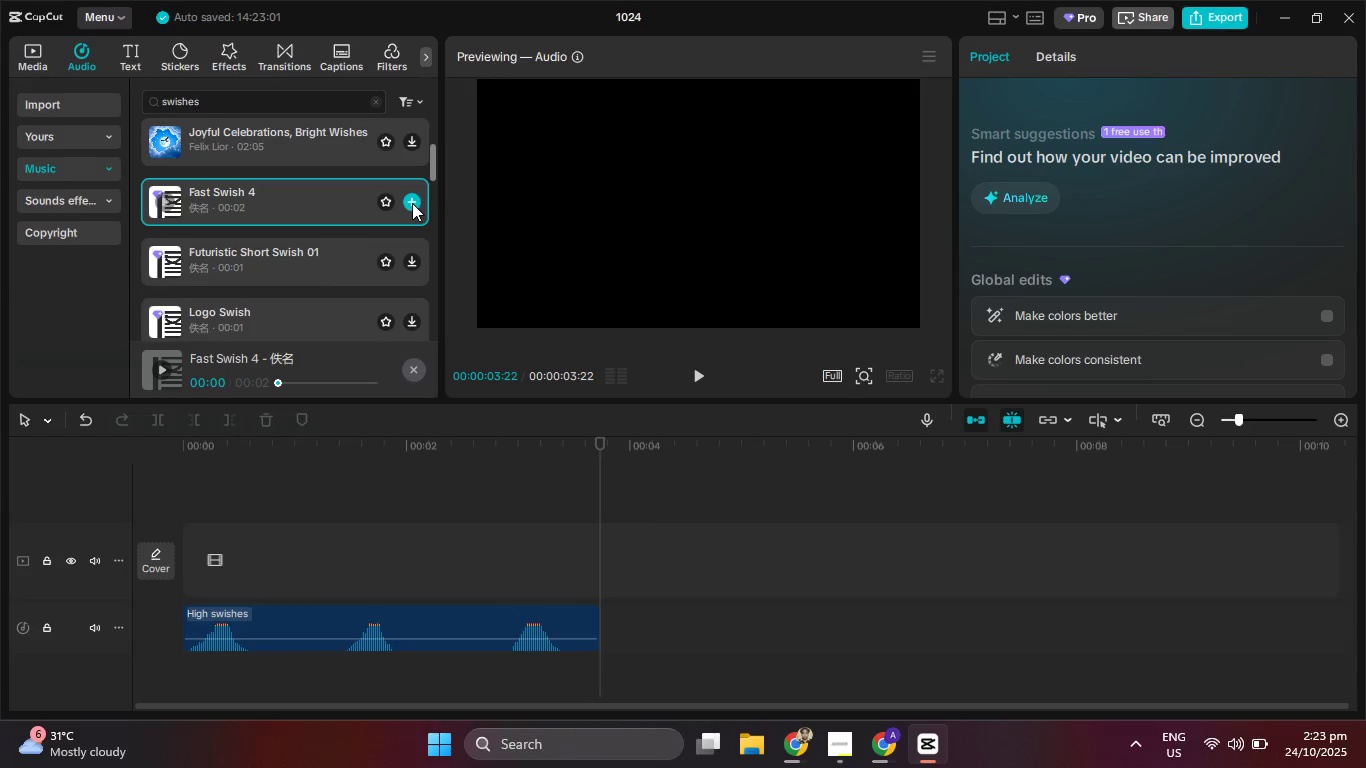 
left_click([412, 203])
 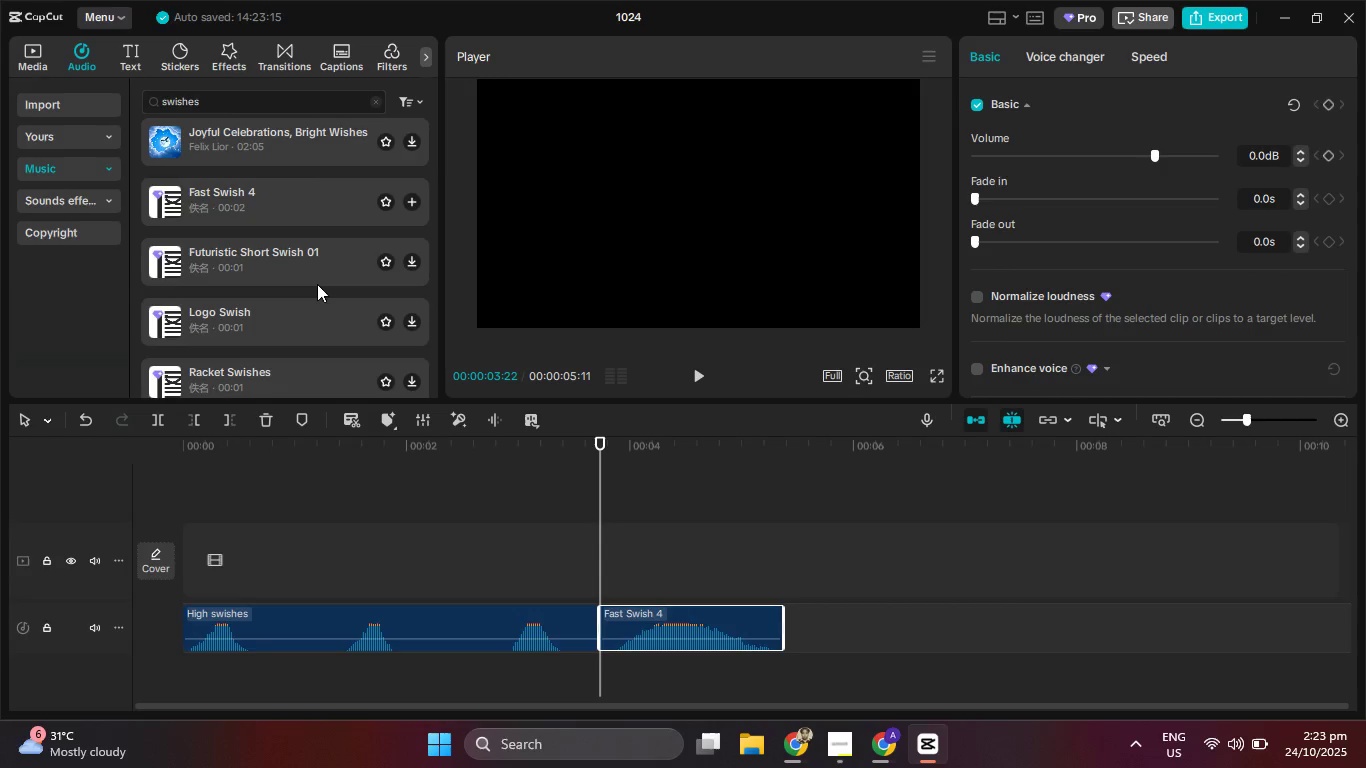 
left_click([287, 333])
 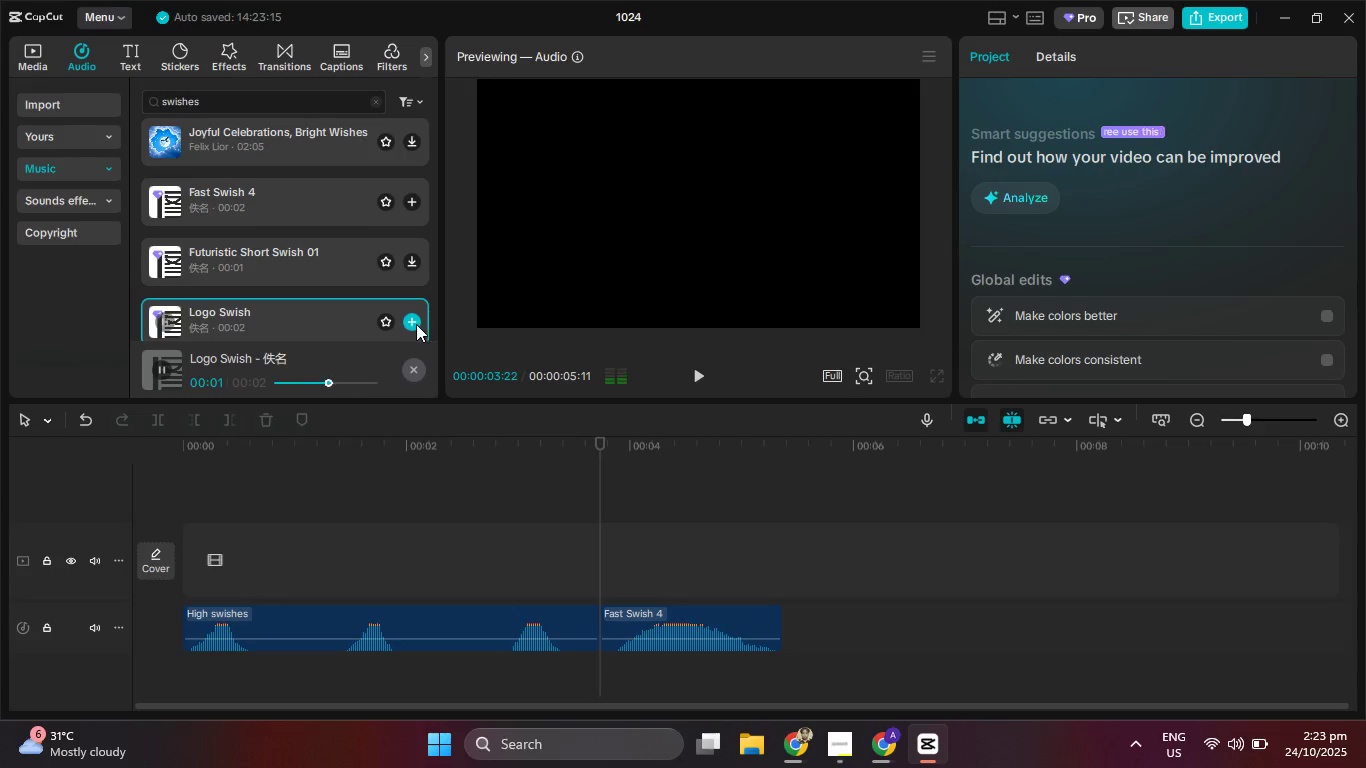 
left_click([298, 263])
 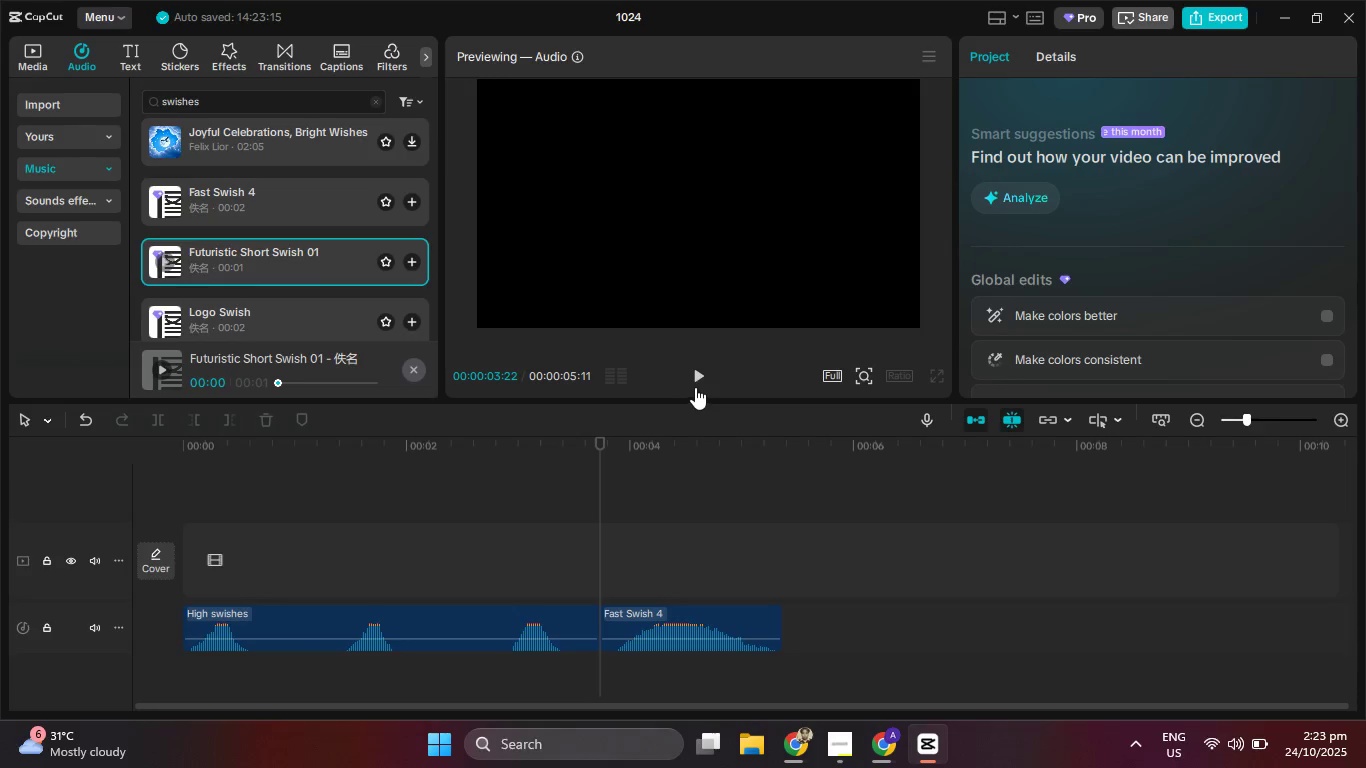 
left_click([704, 337])
 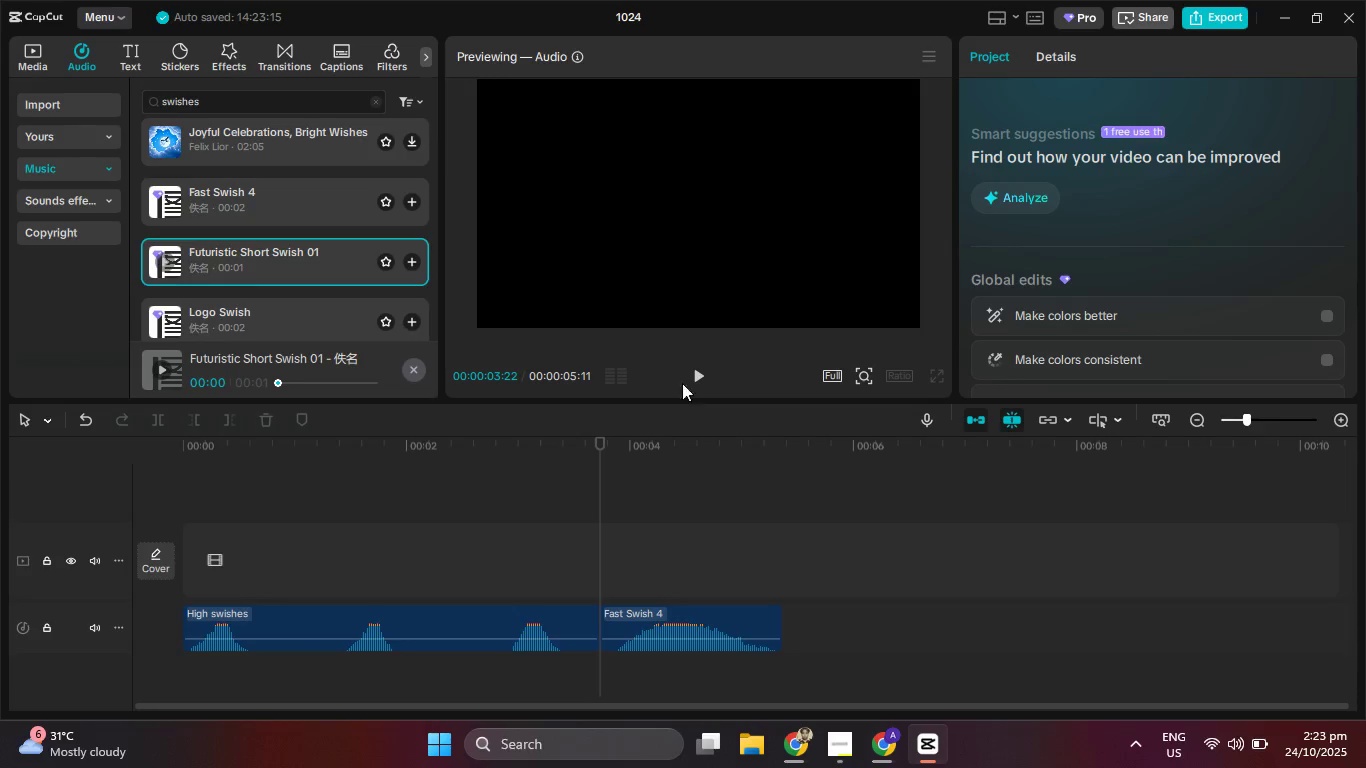 
left_click([703, 380])
 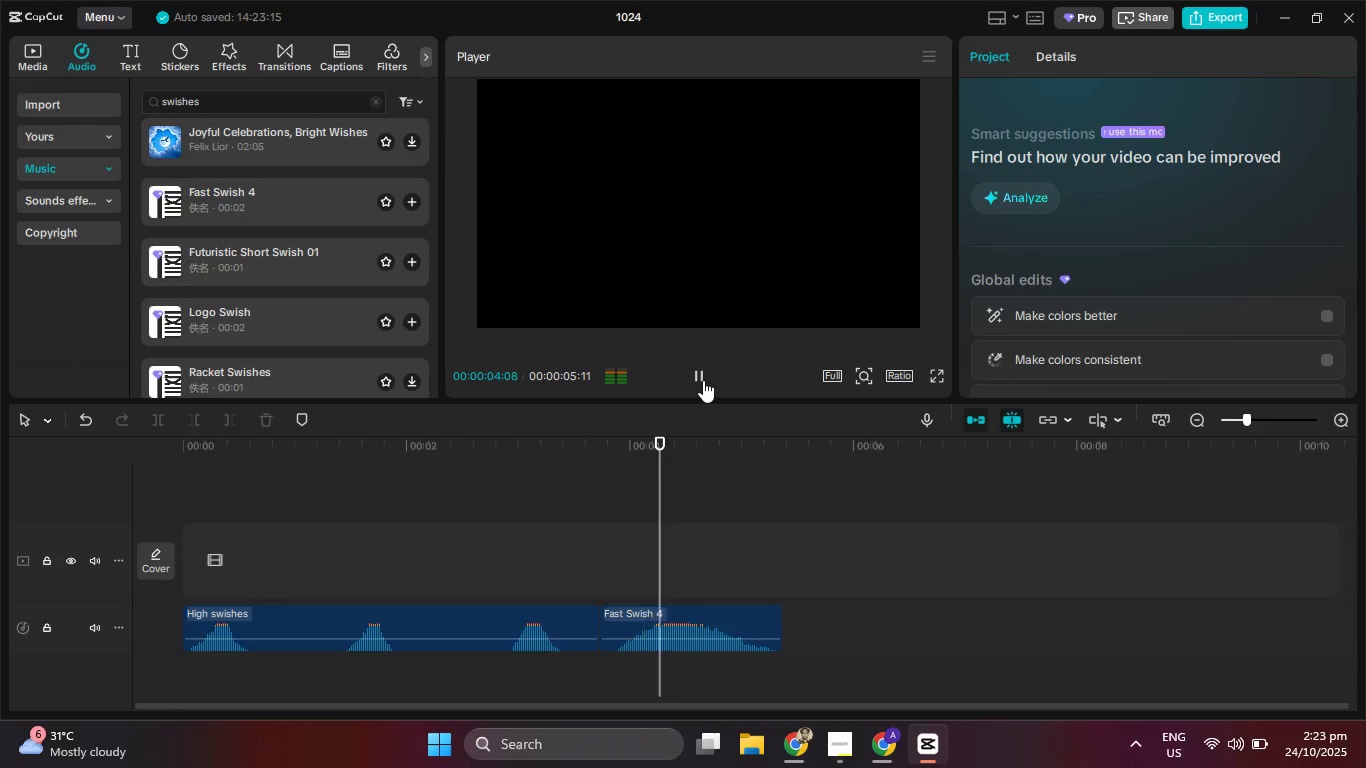 
left_click([703, 380])
 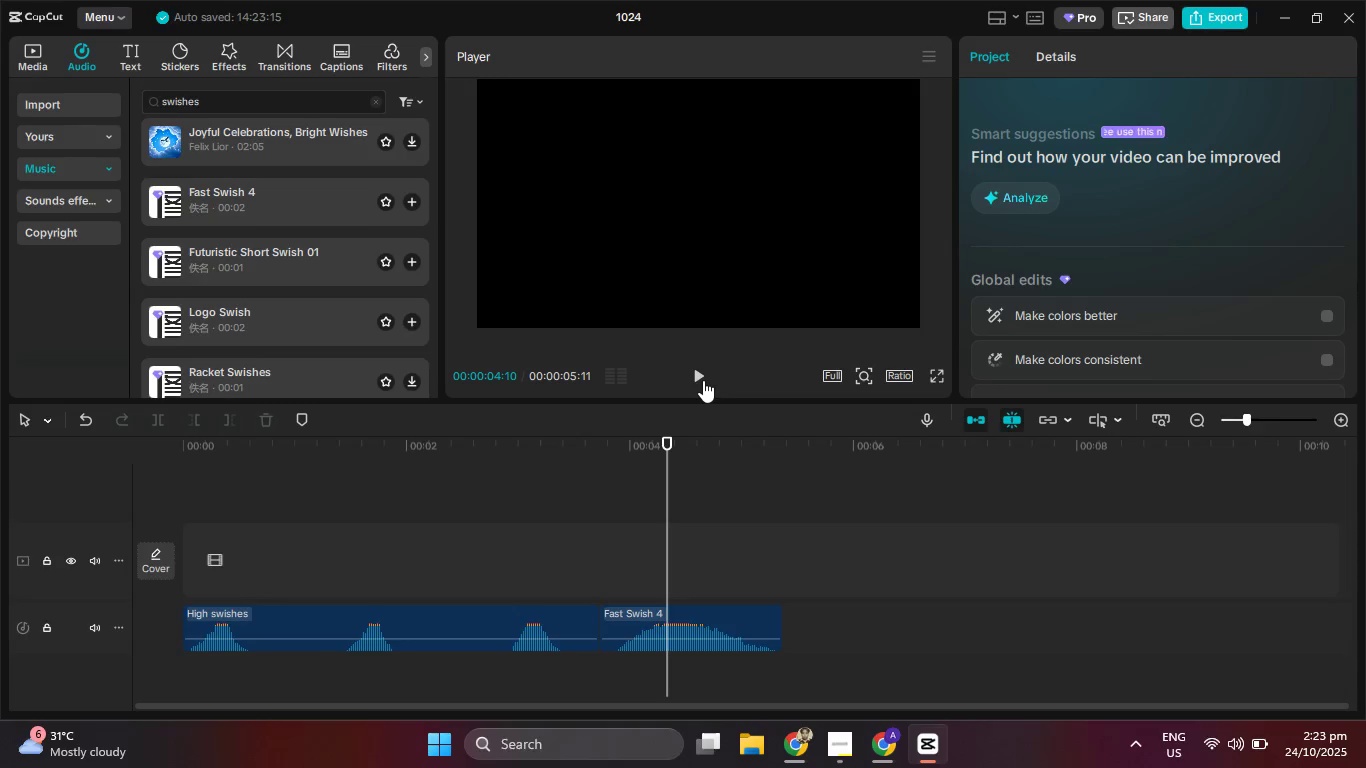 
left_click([703, 380])
 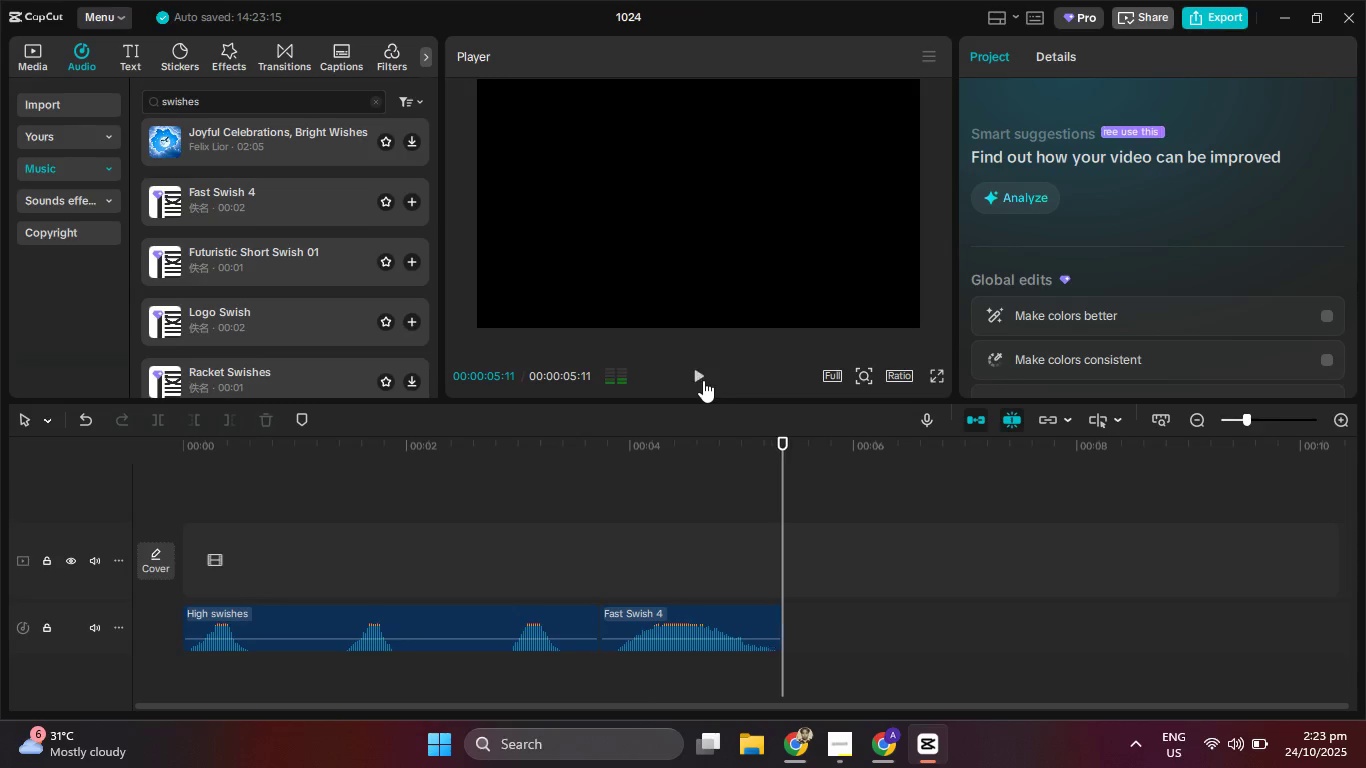 
left_click([703, 380])
 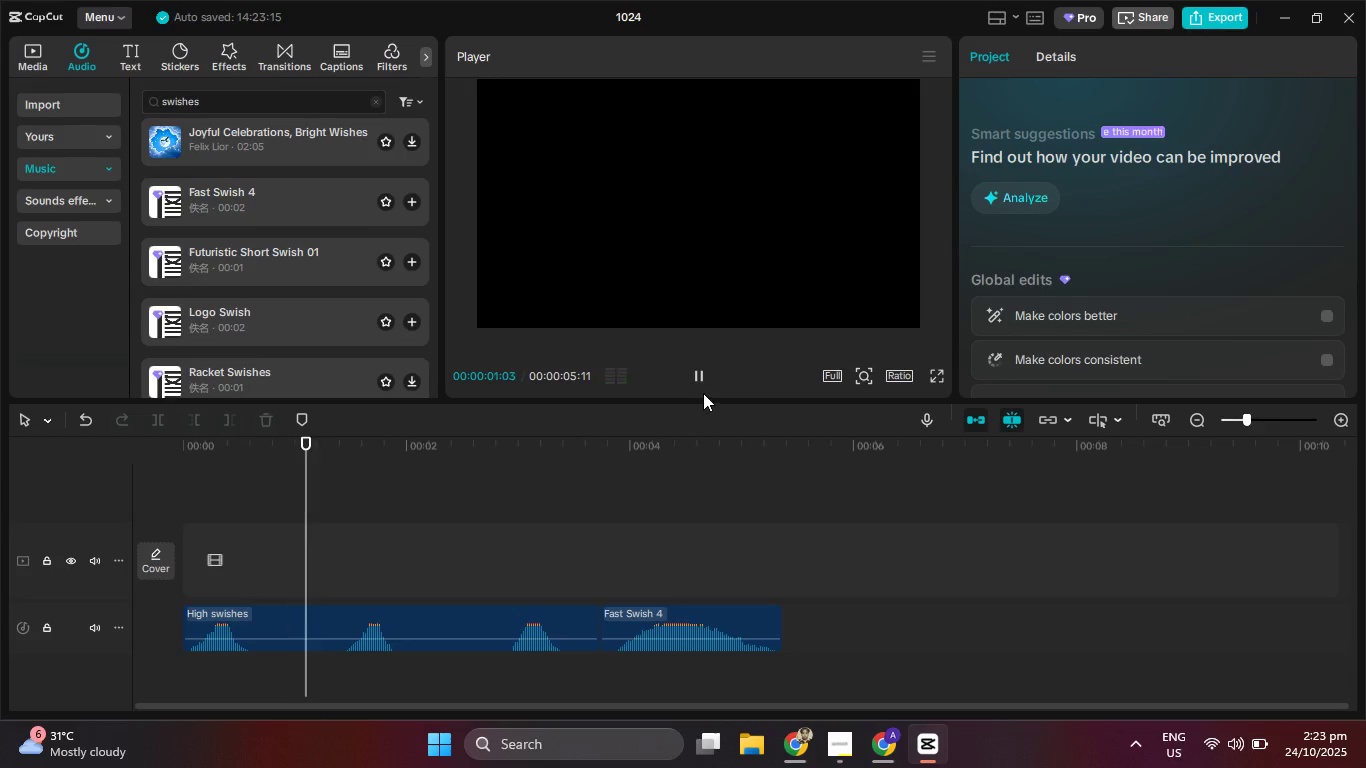 
mouse_move([727, 404])